 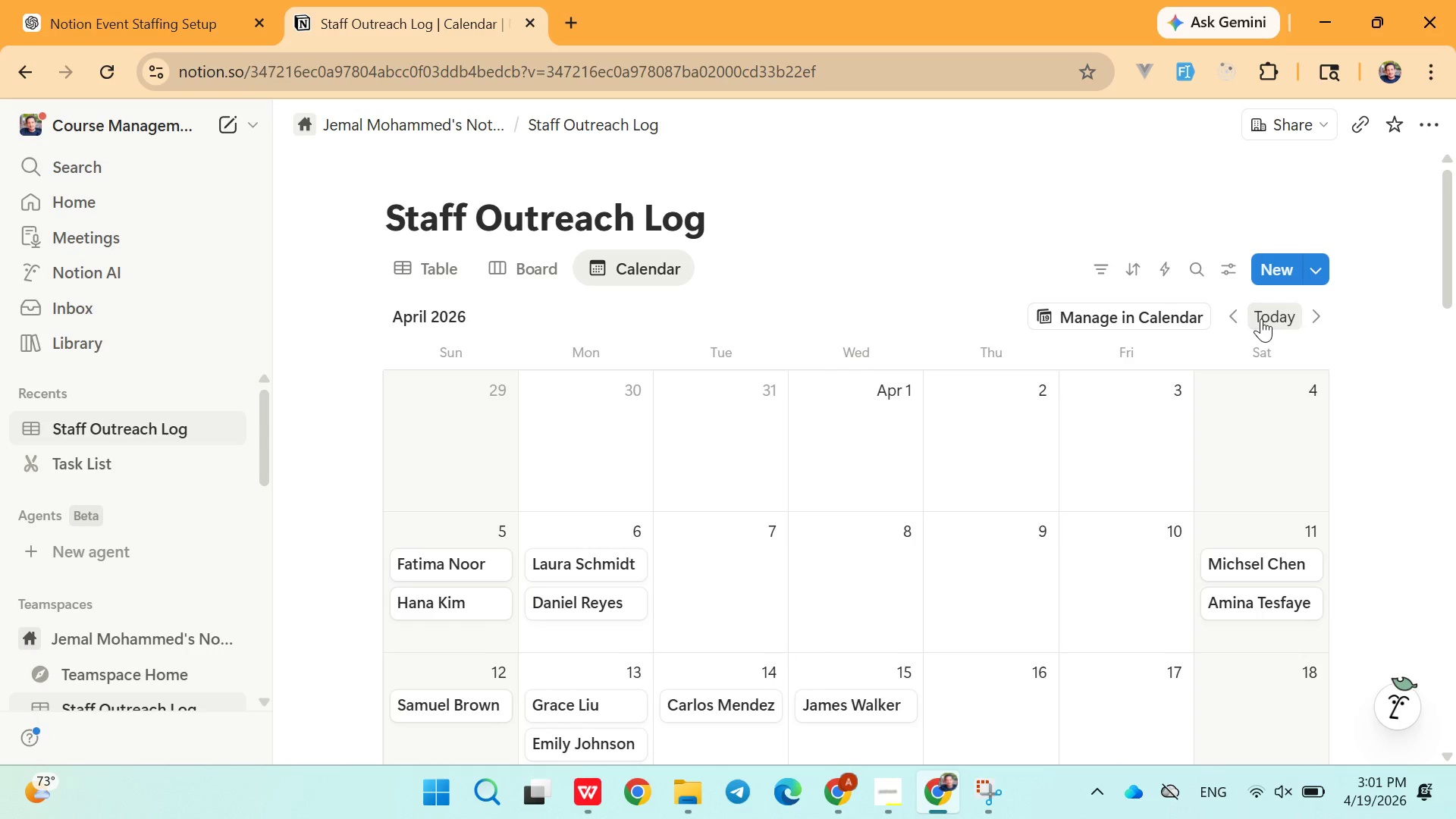 
left_click([1261, 318])
 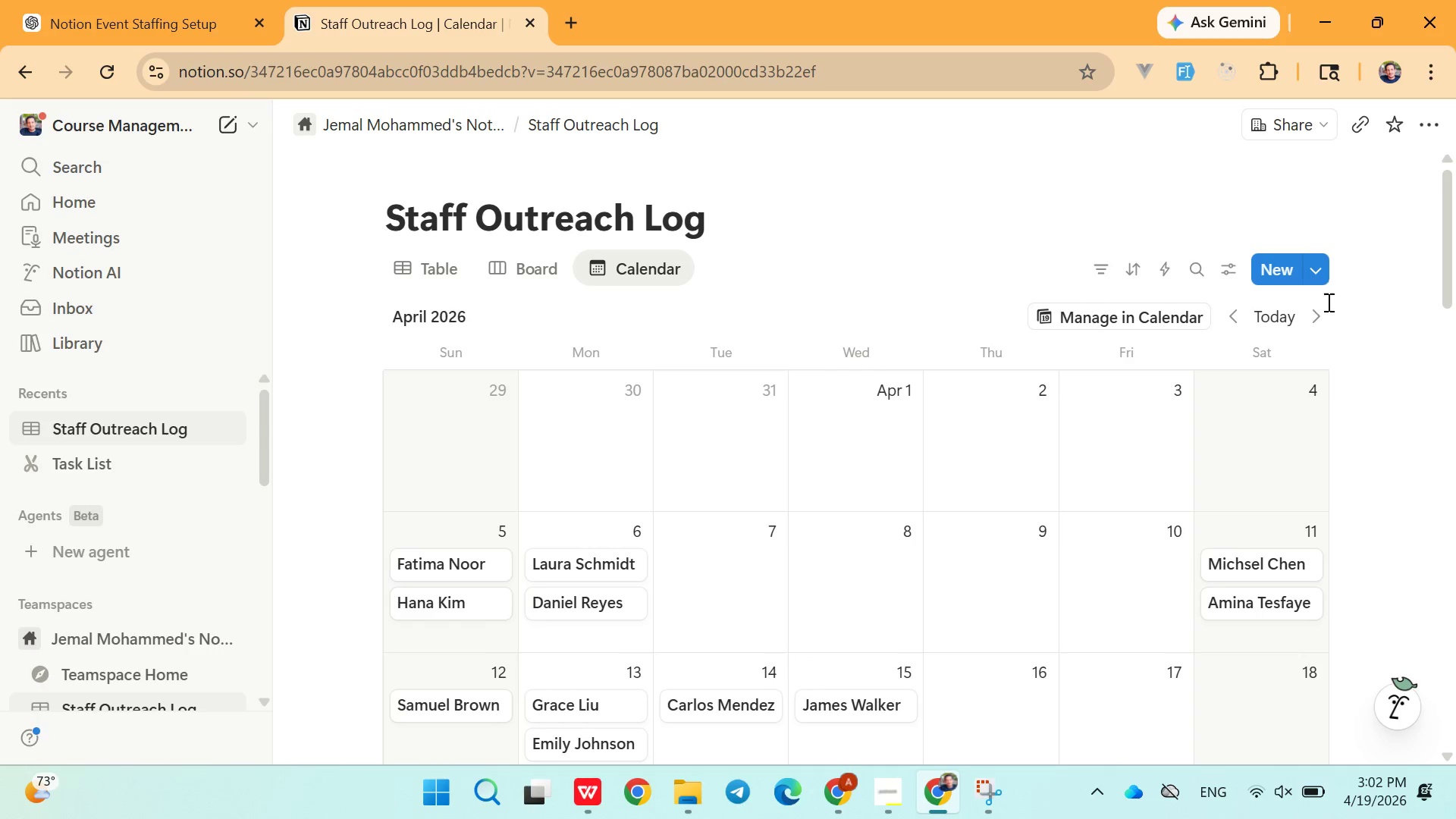 
left_click([1329, 315])
 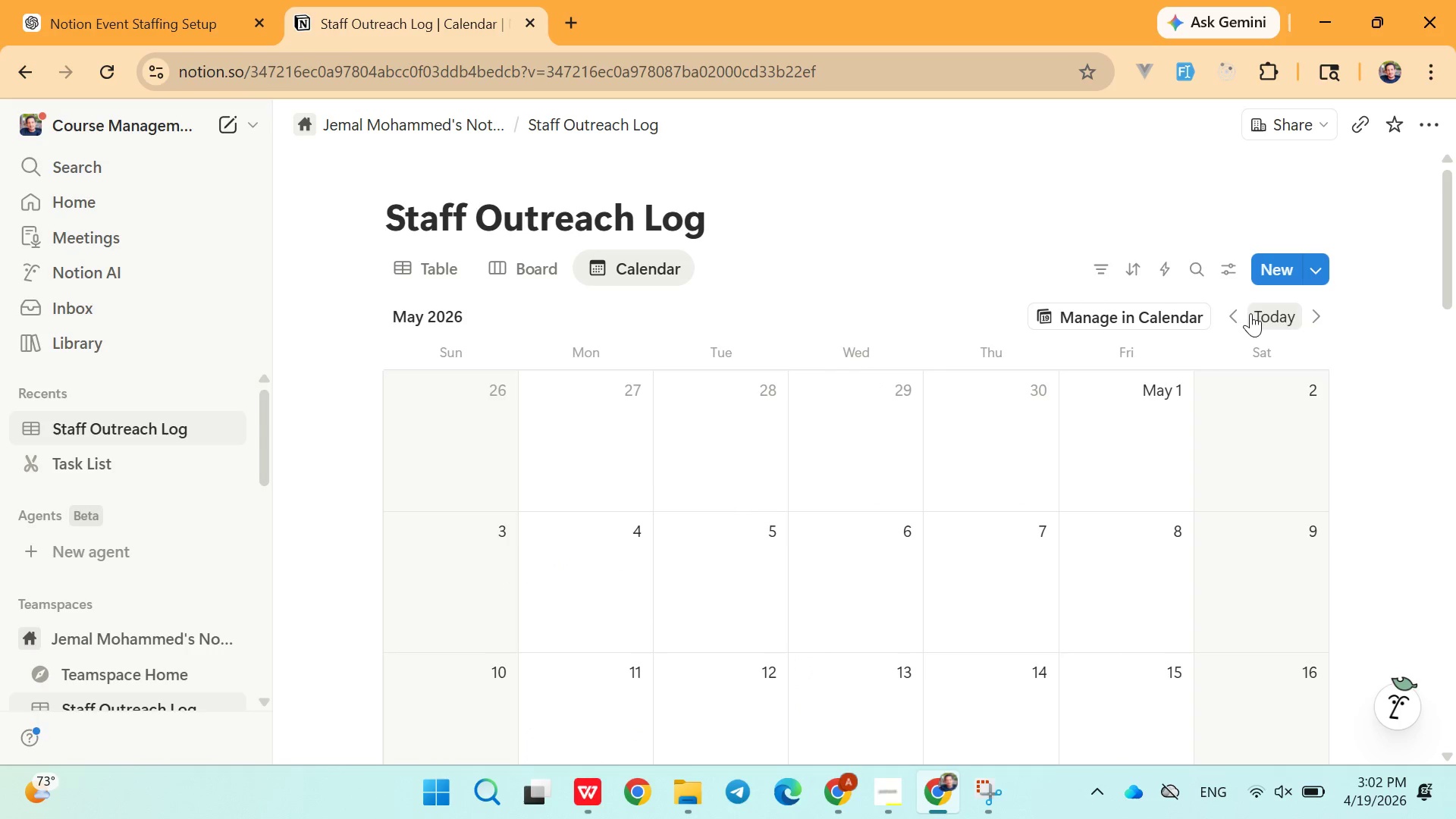 
left_click([1235, 318])
 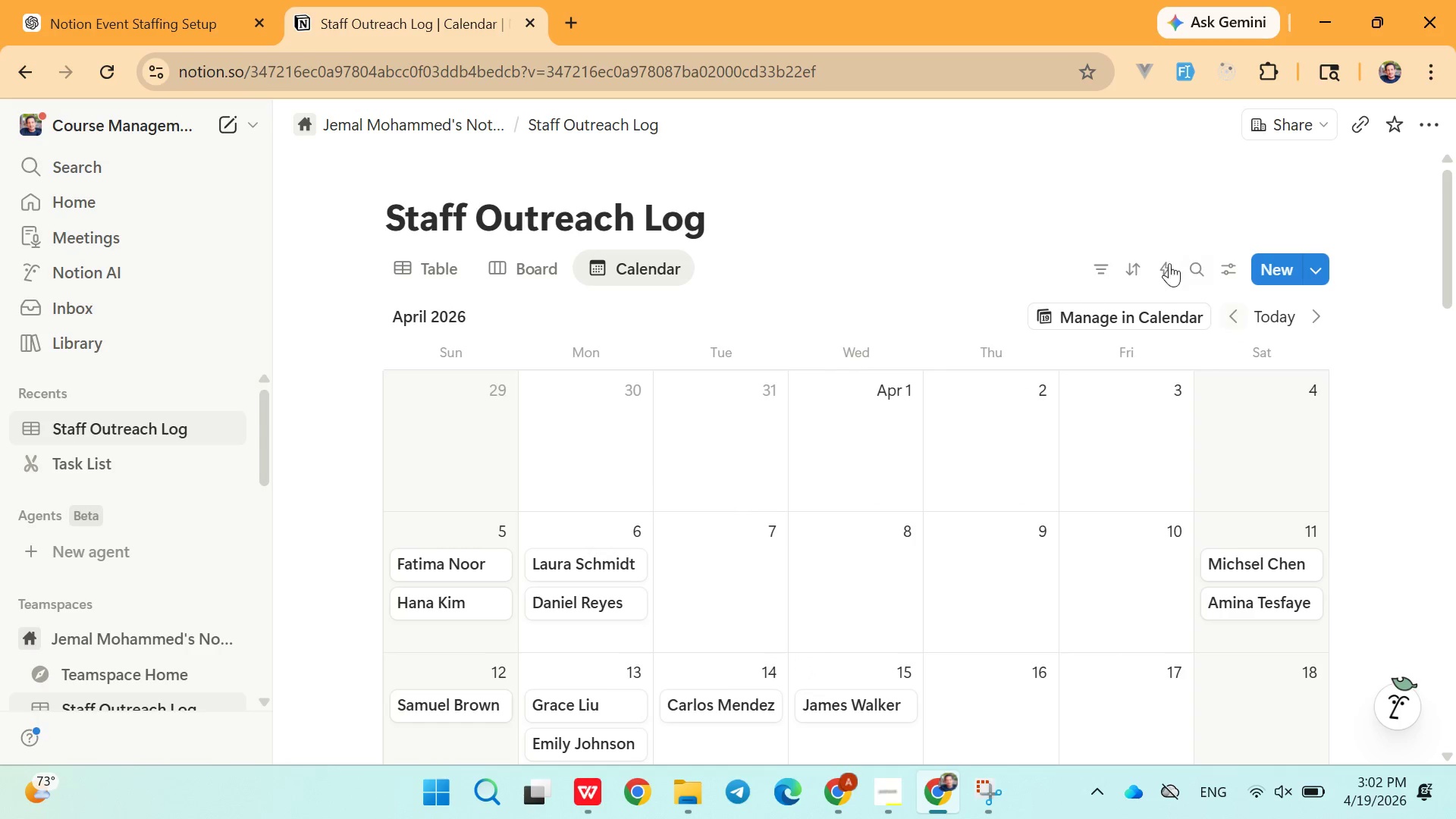 
left_click([1090, 193])
 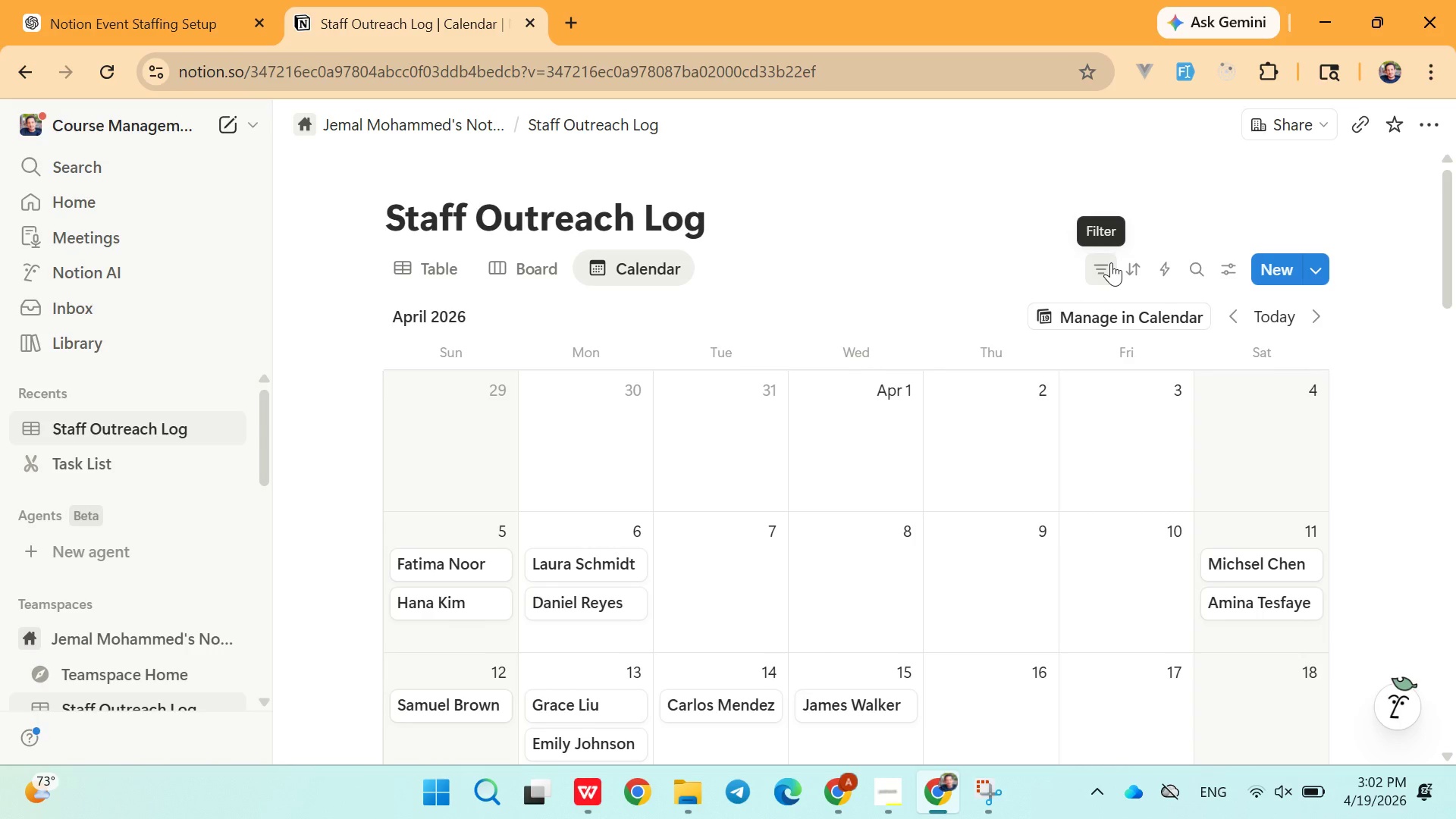 
left_click([1111, 262])
 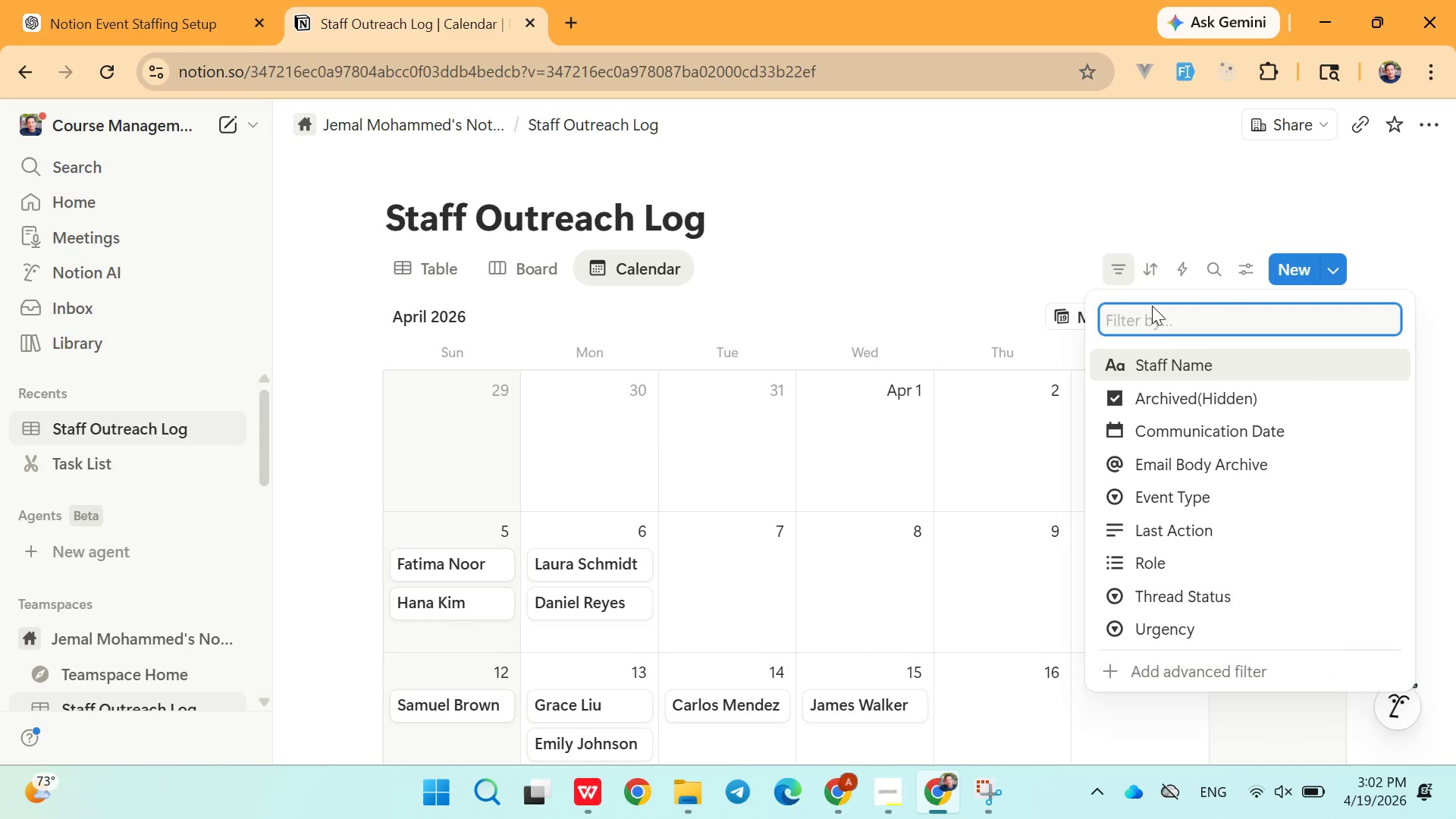 
wait(9.16)
 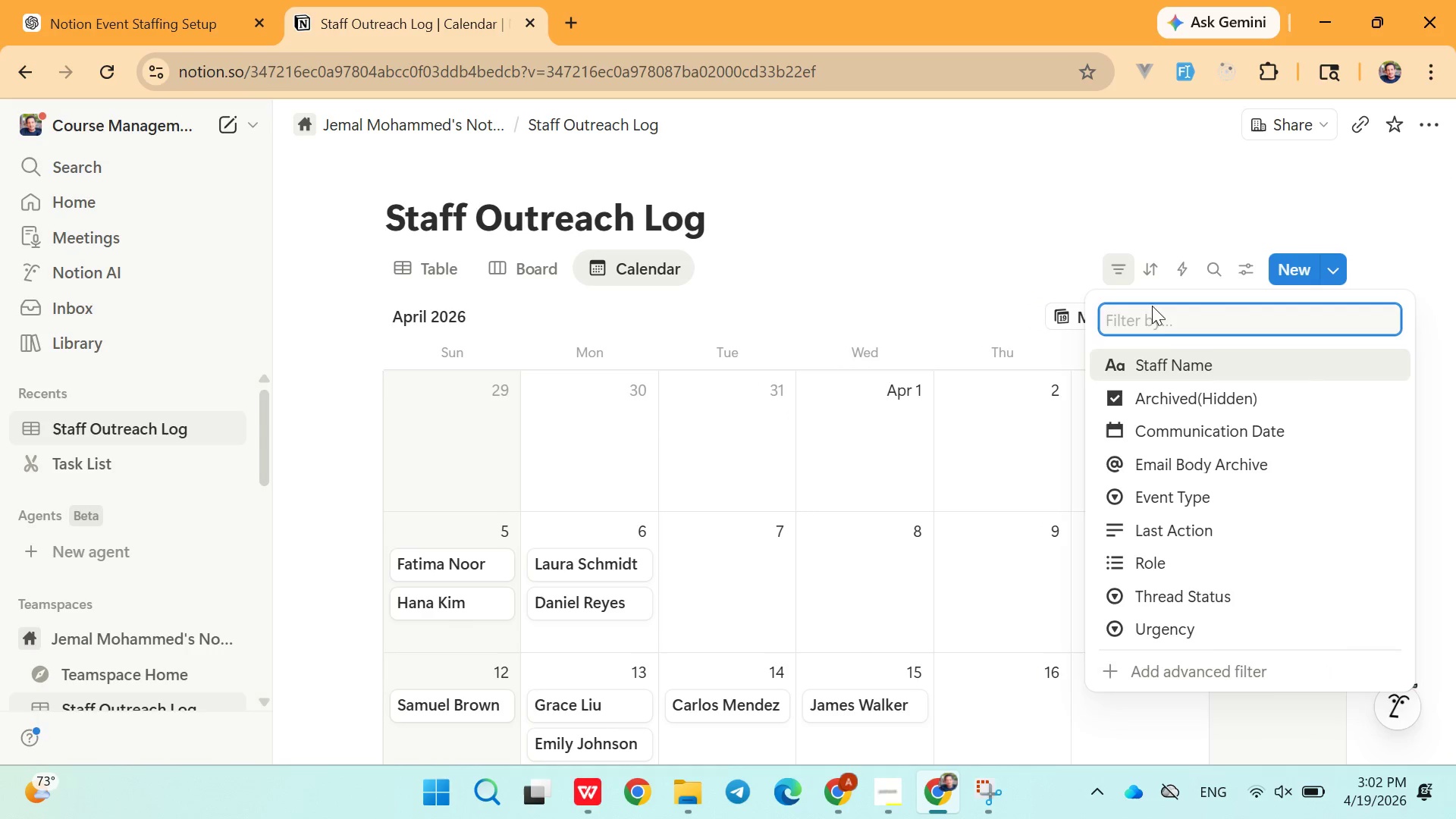 
left_click([1141, 621])
 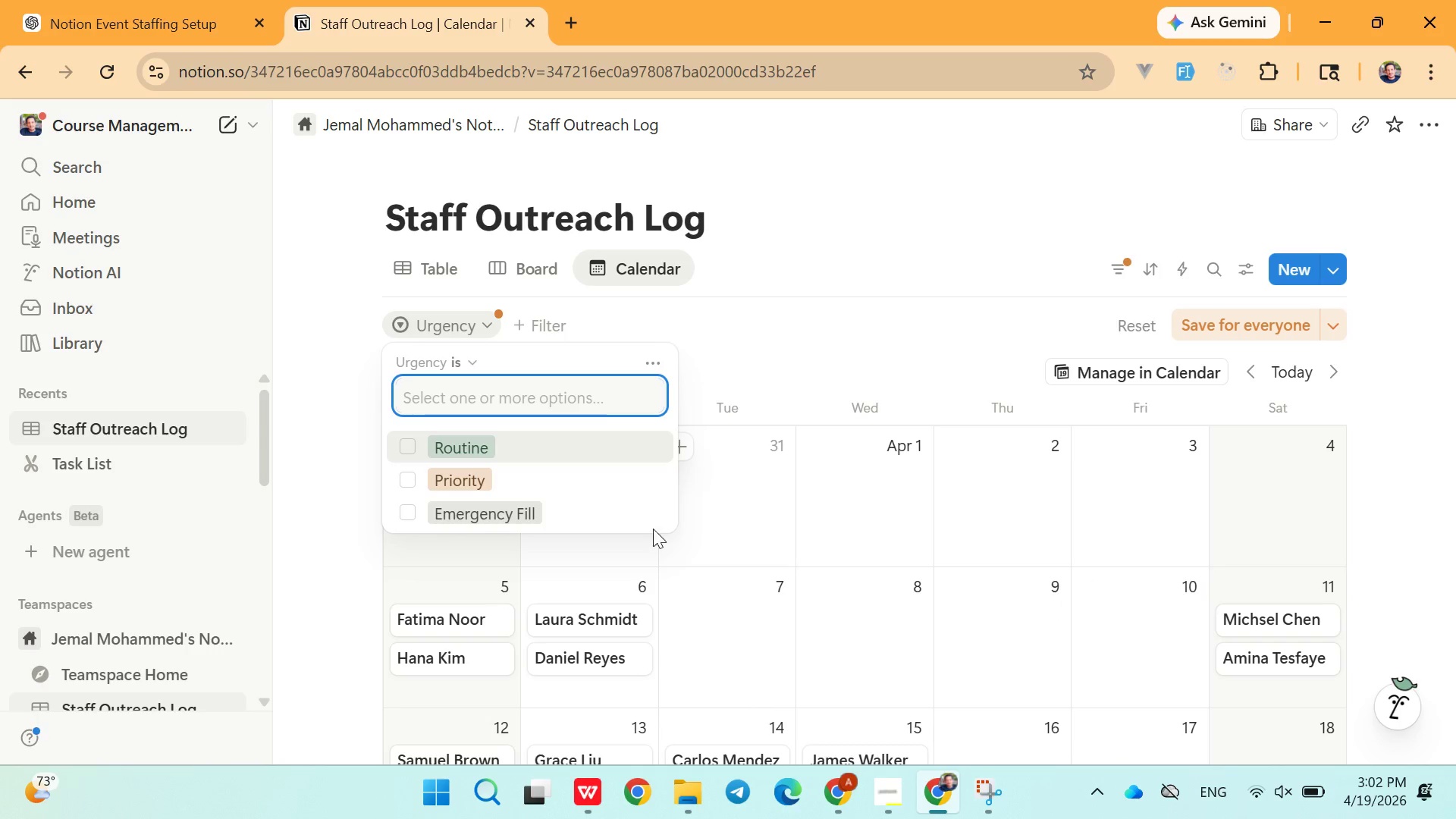 
left_click([491, 482])
 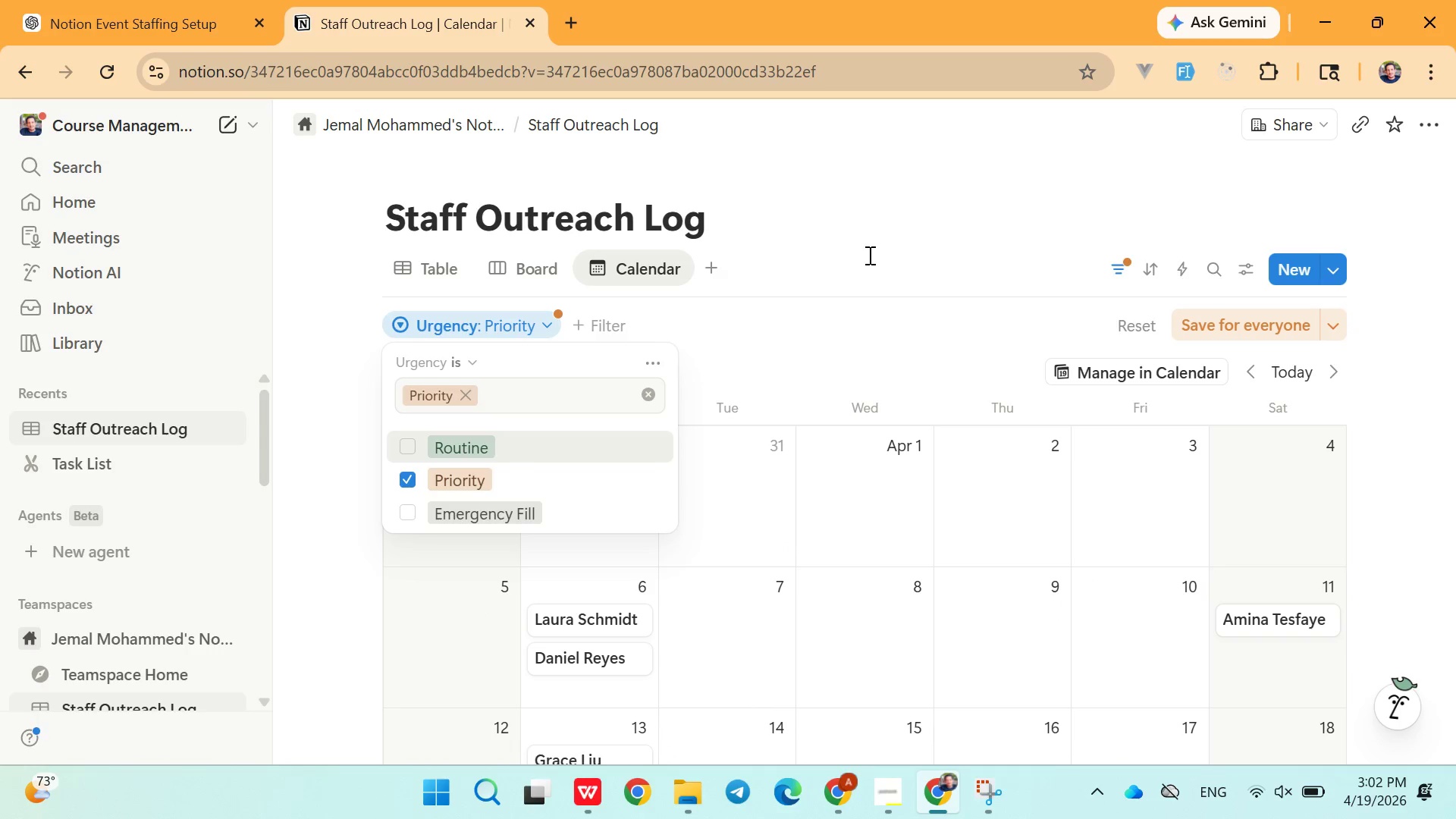 
wait(5.06)
 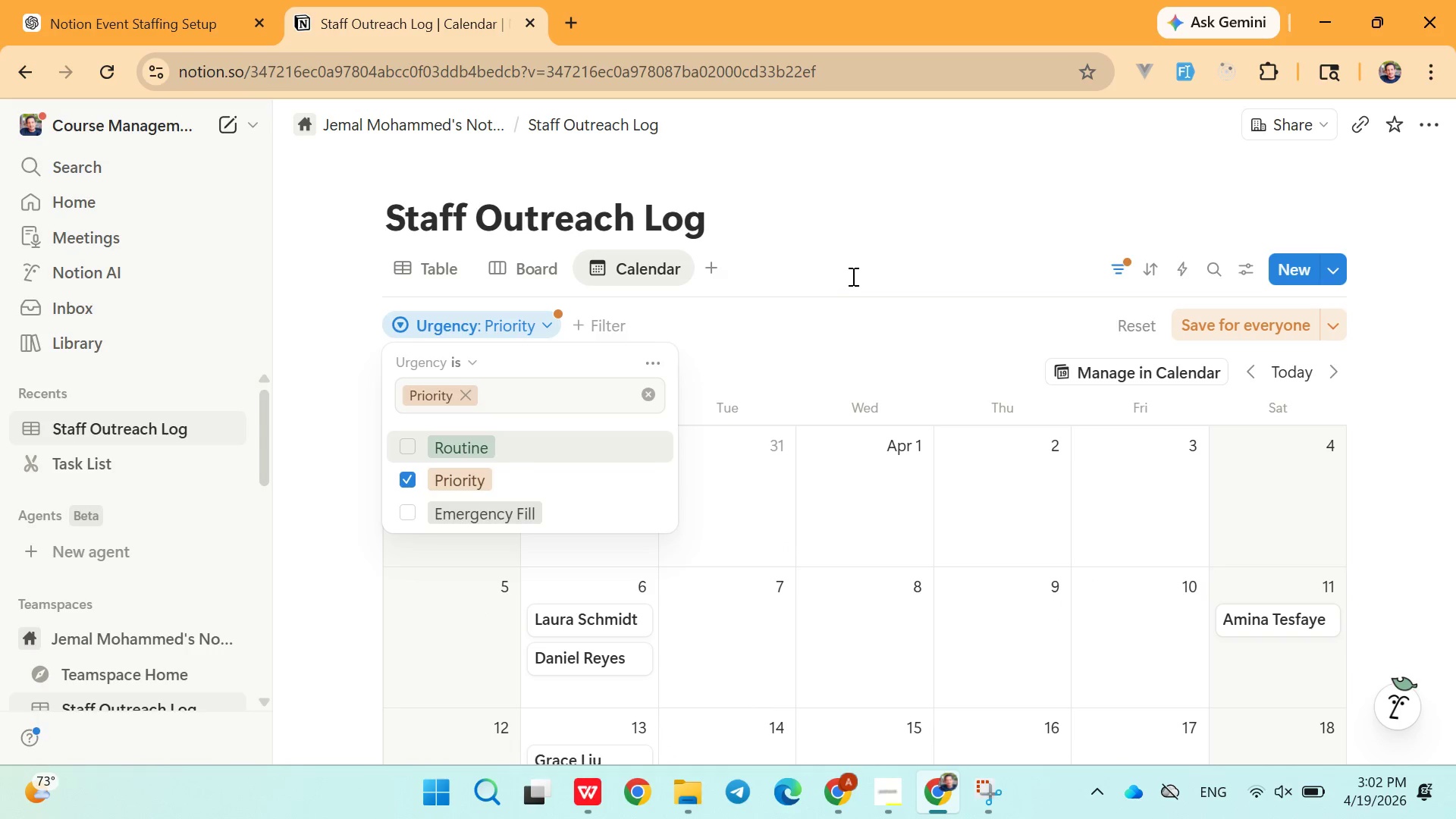 
left_click([859, 228])
 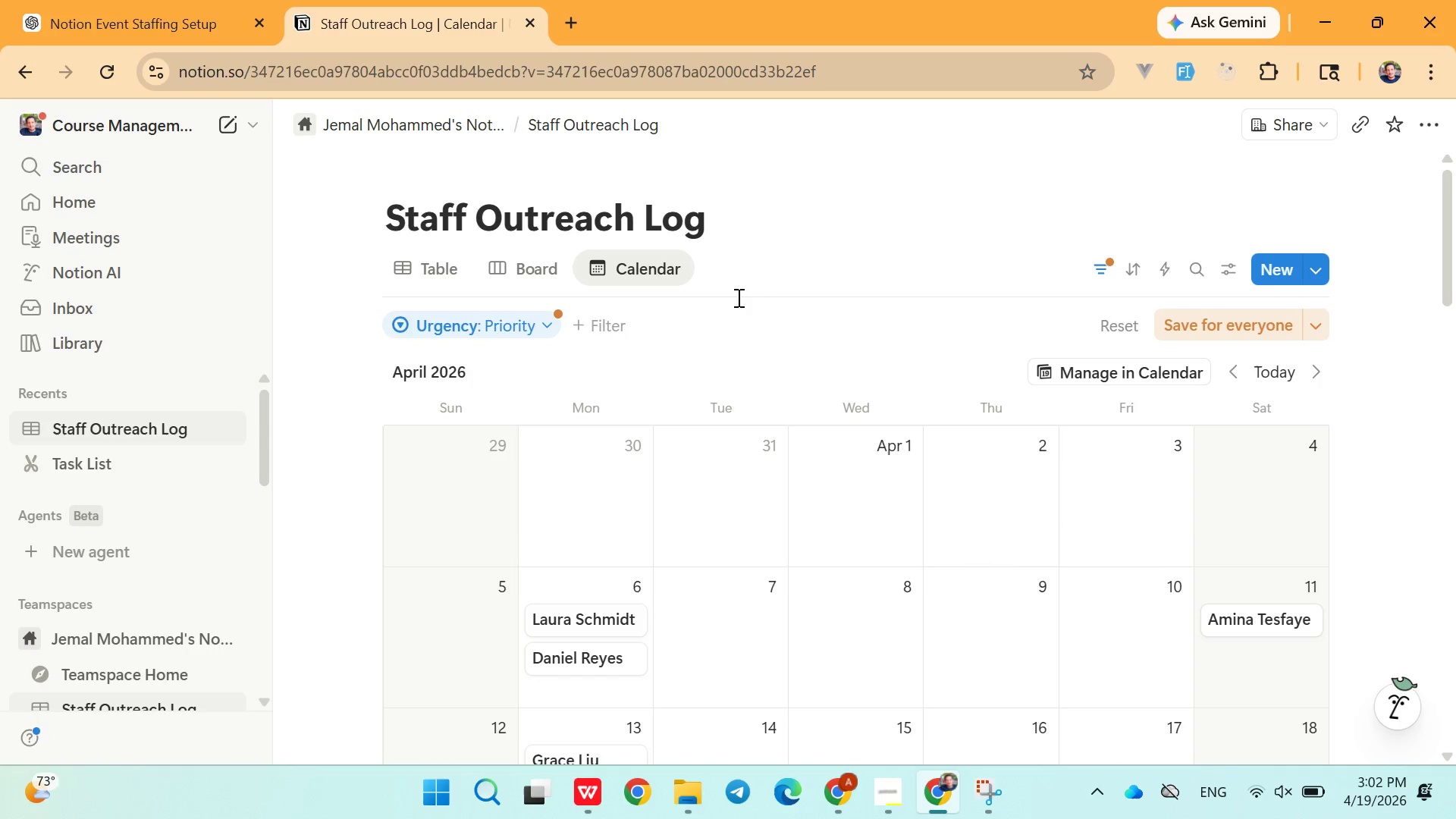 
wait(5.67)
 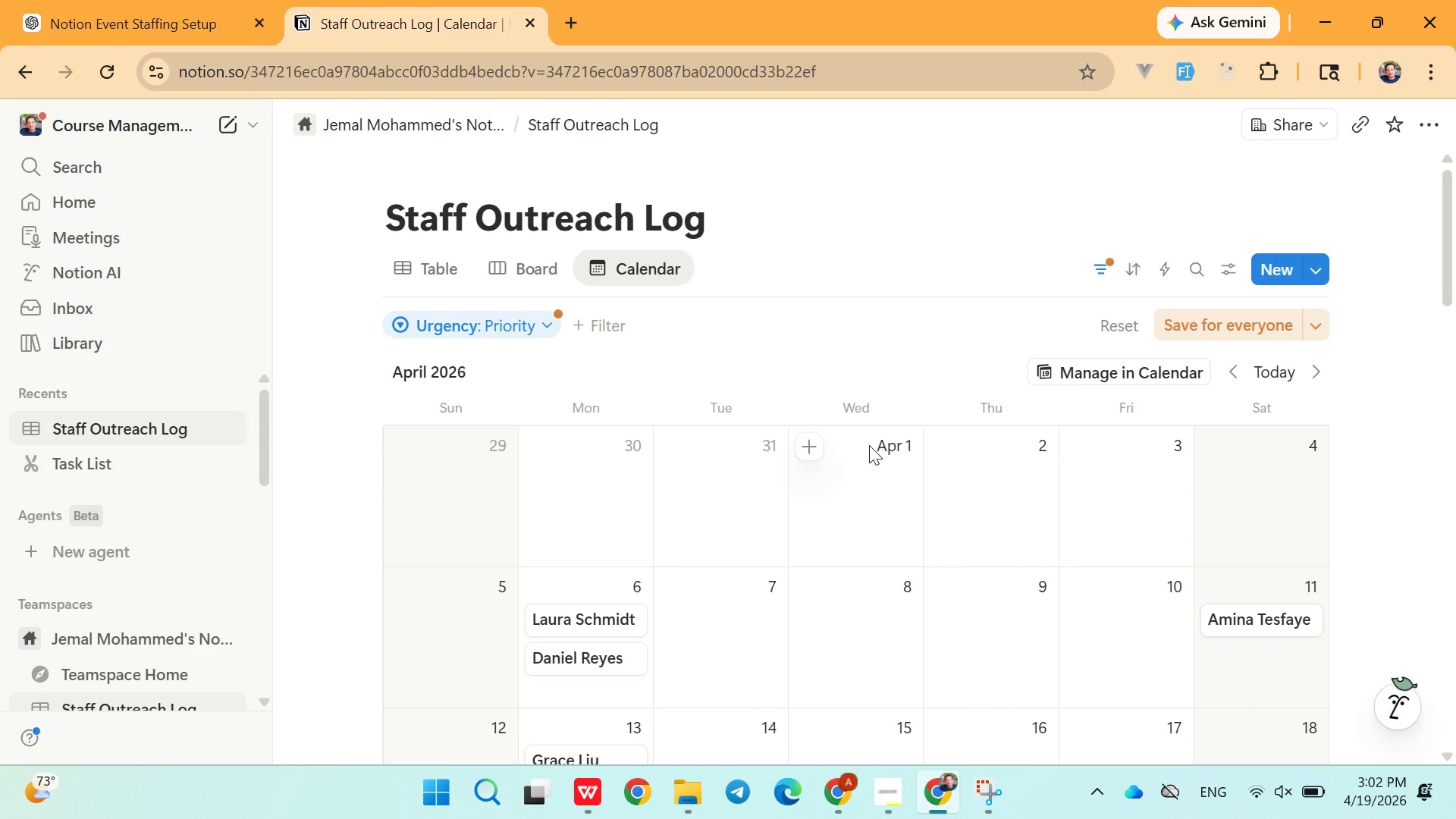 
left_click([1173, 328])
 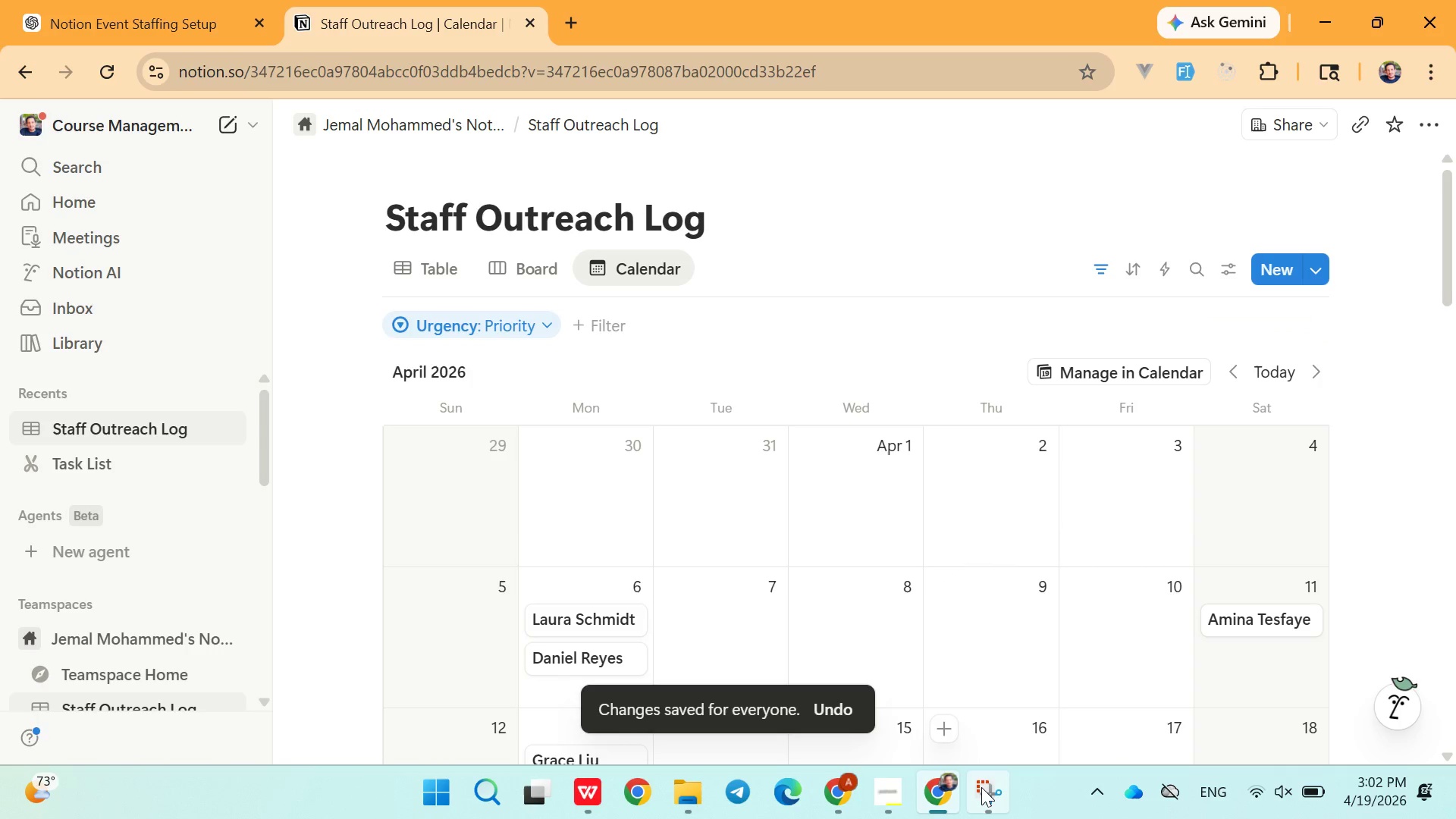 
left_click([981, 787])
 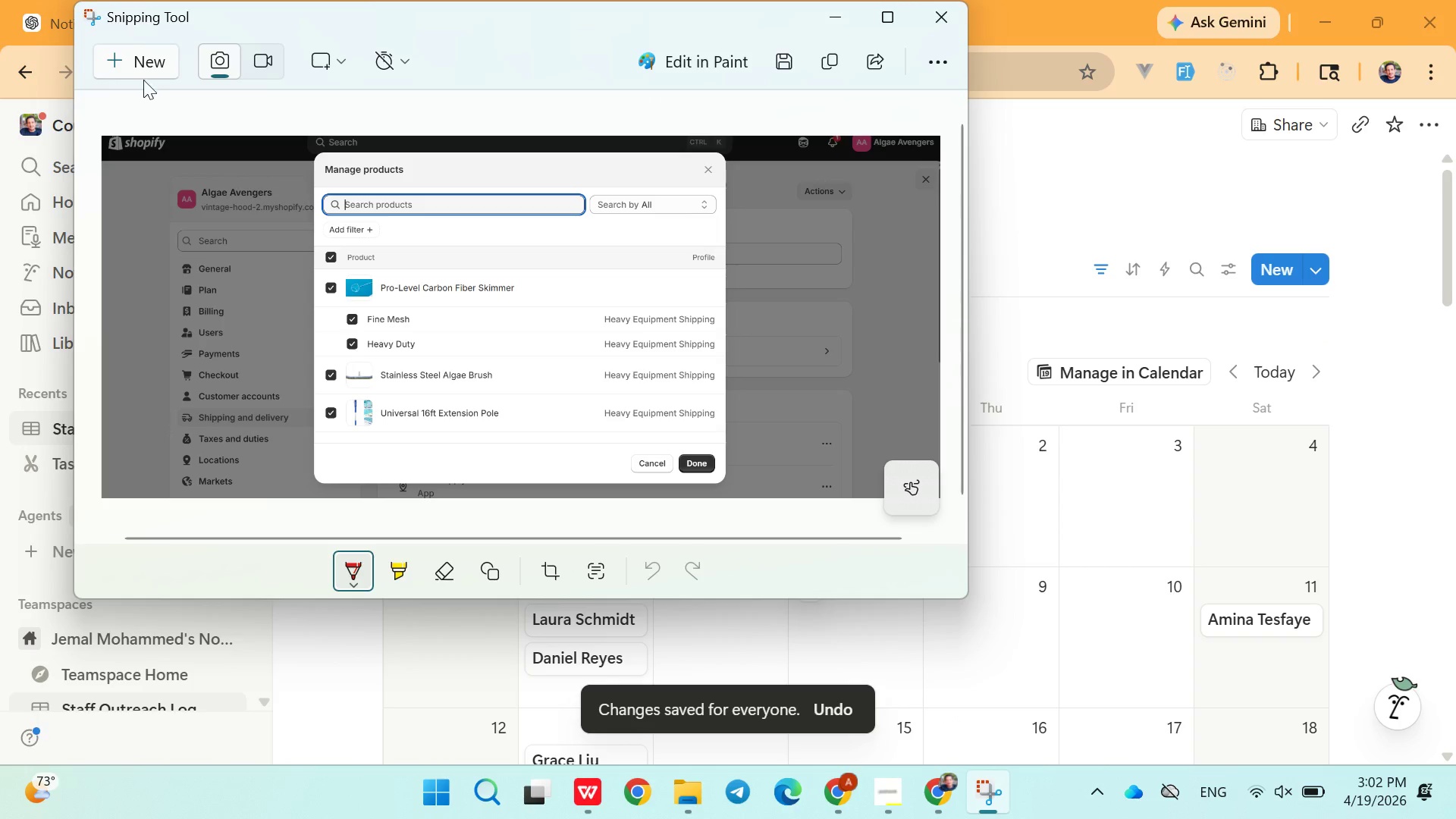 
left_click([141, 71])
 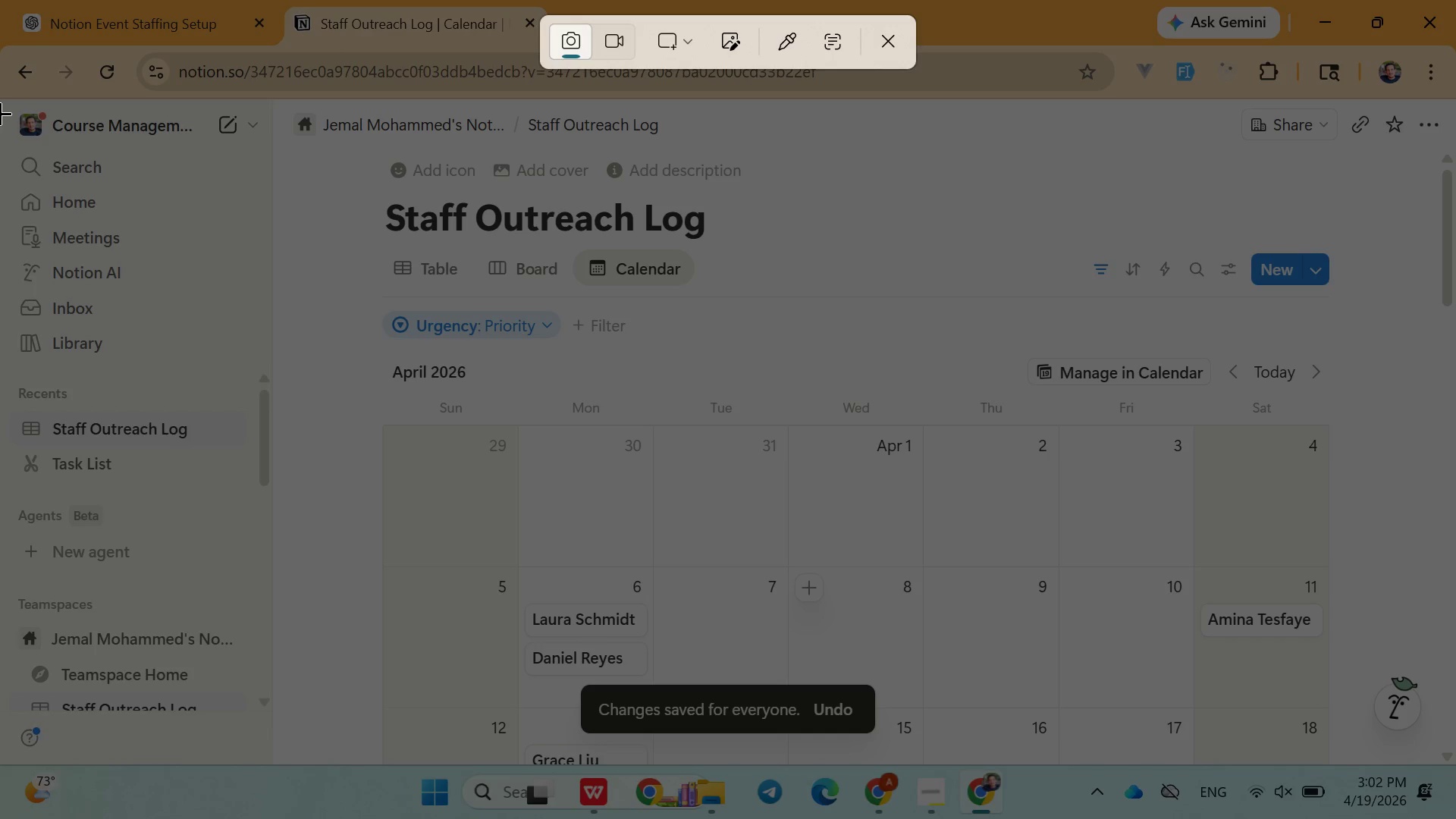 
wait(5.27)
 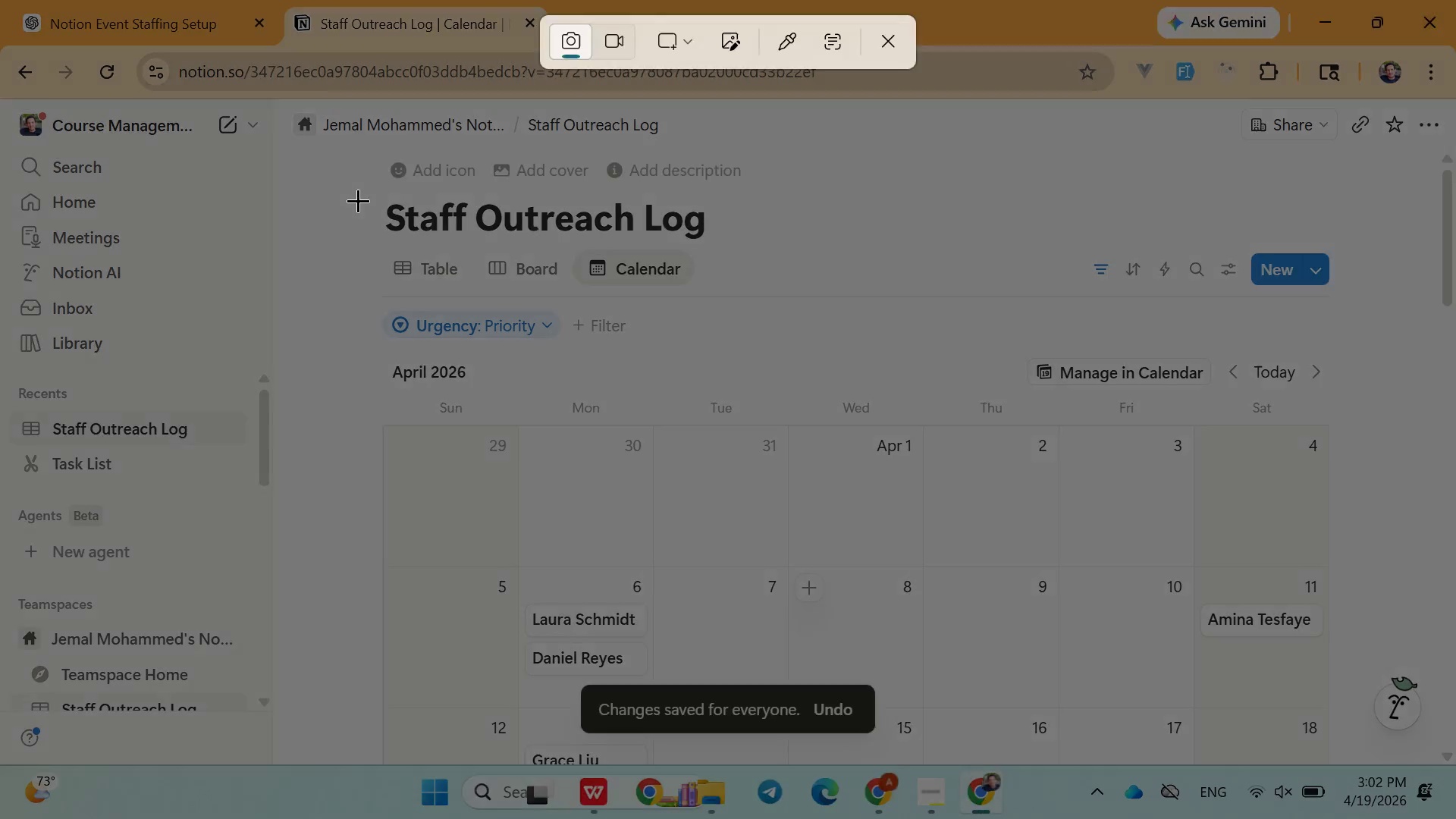 
left_click_drag(start_coordinate=[0, 113], to_coordinate=[1424, 693])
 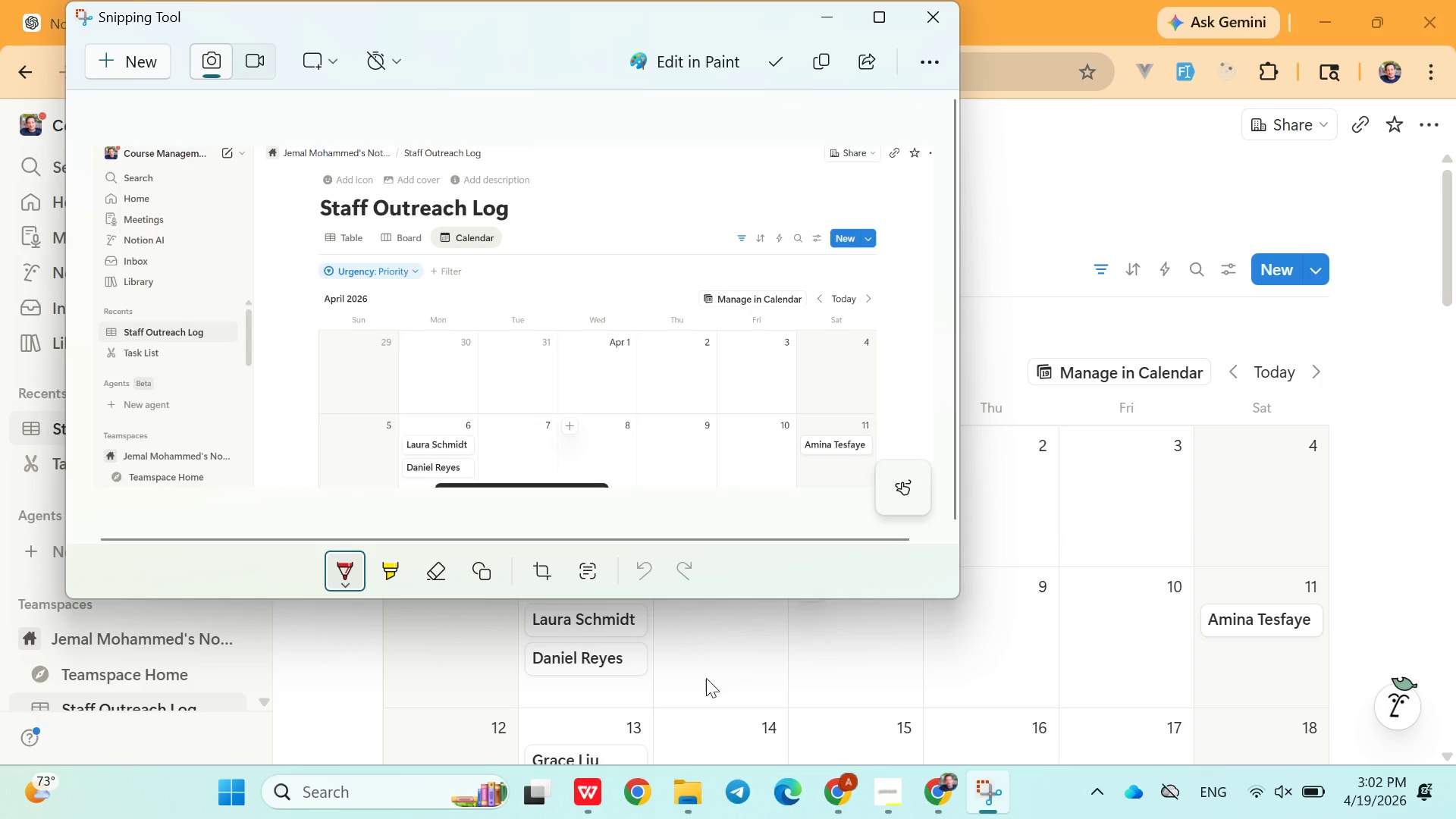 
left_click([585, 803])
 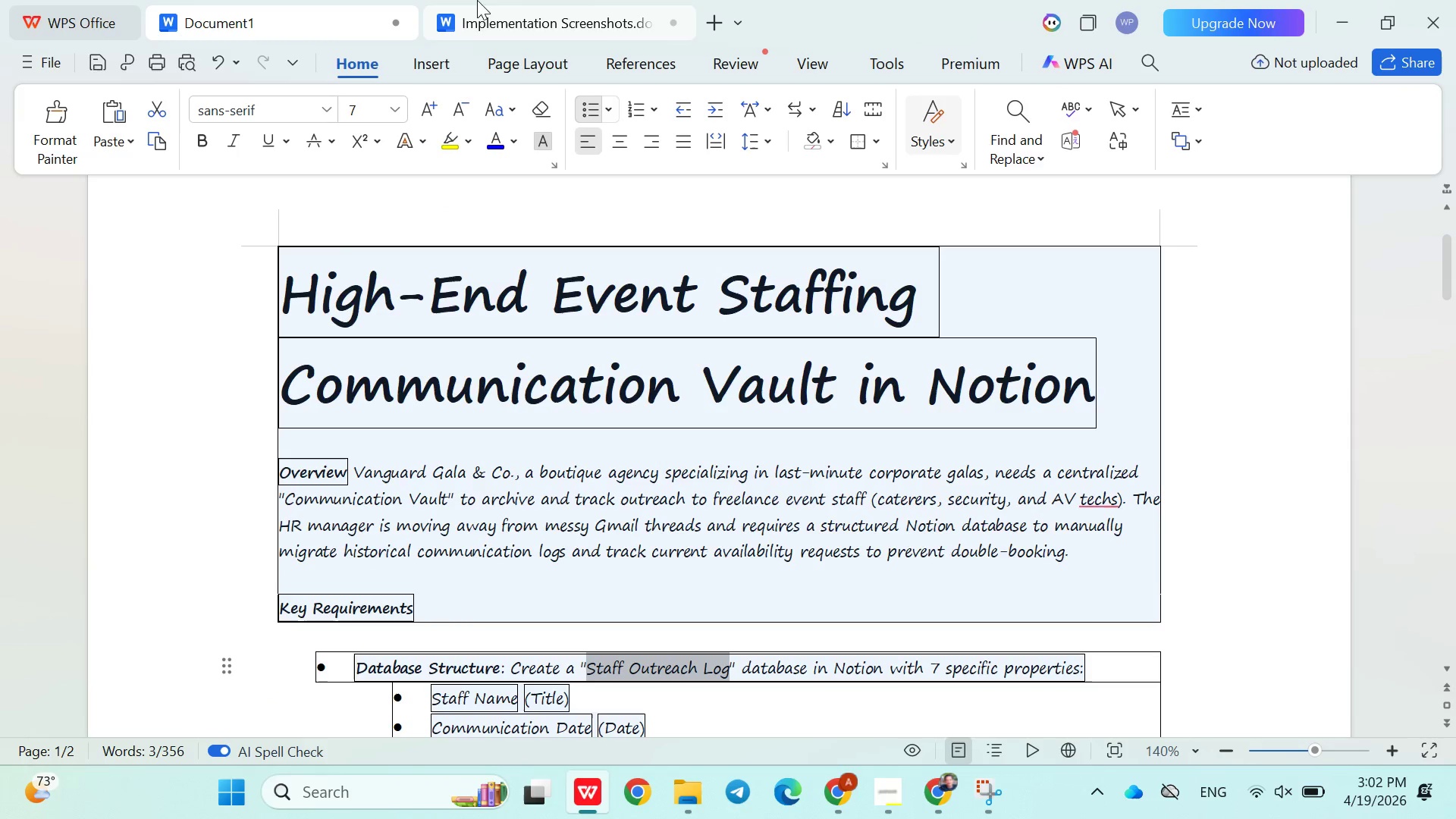 
left_click([510, 11])
 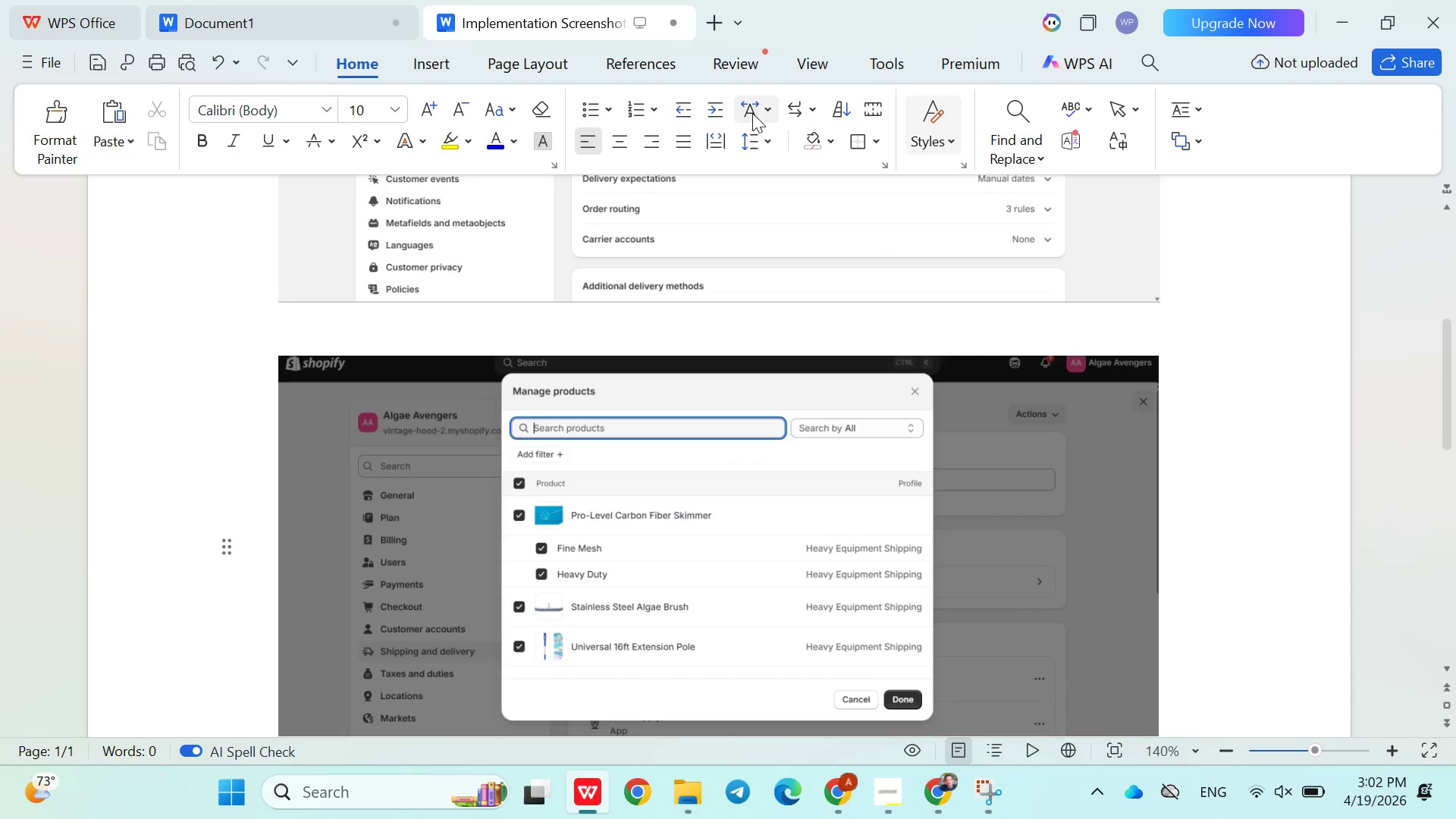 
left_click([717, 27])
 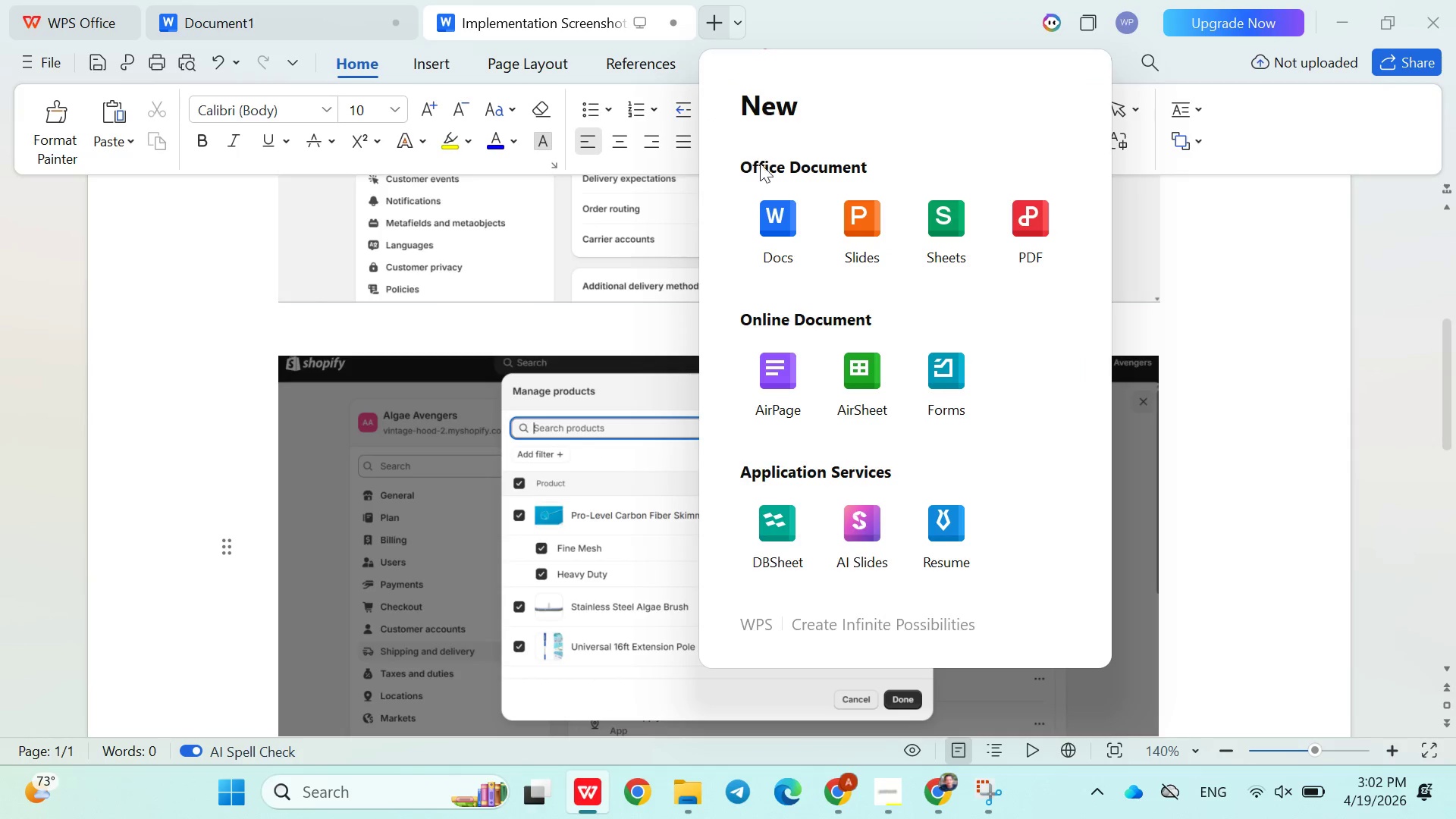 
left_click([774, 200])
 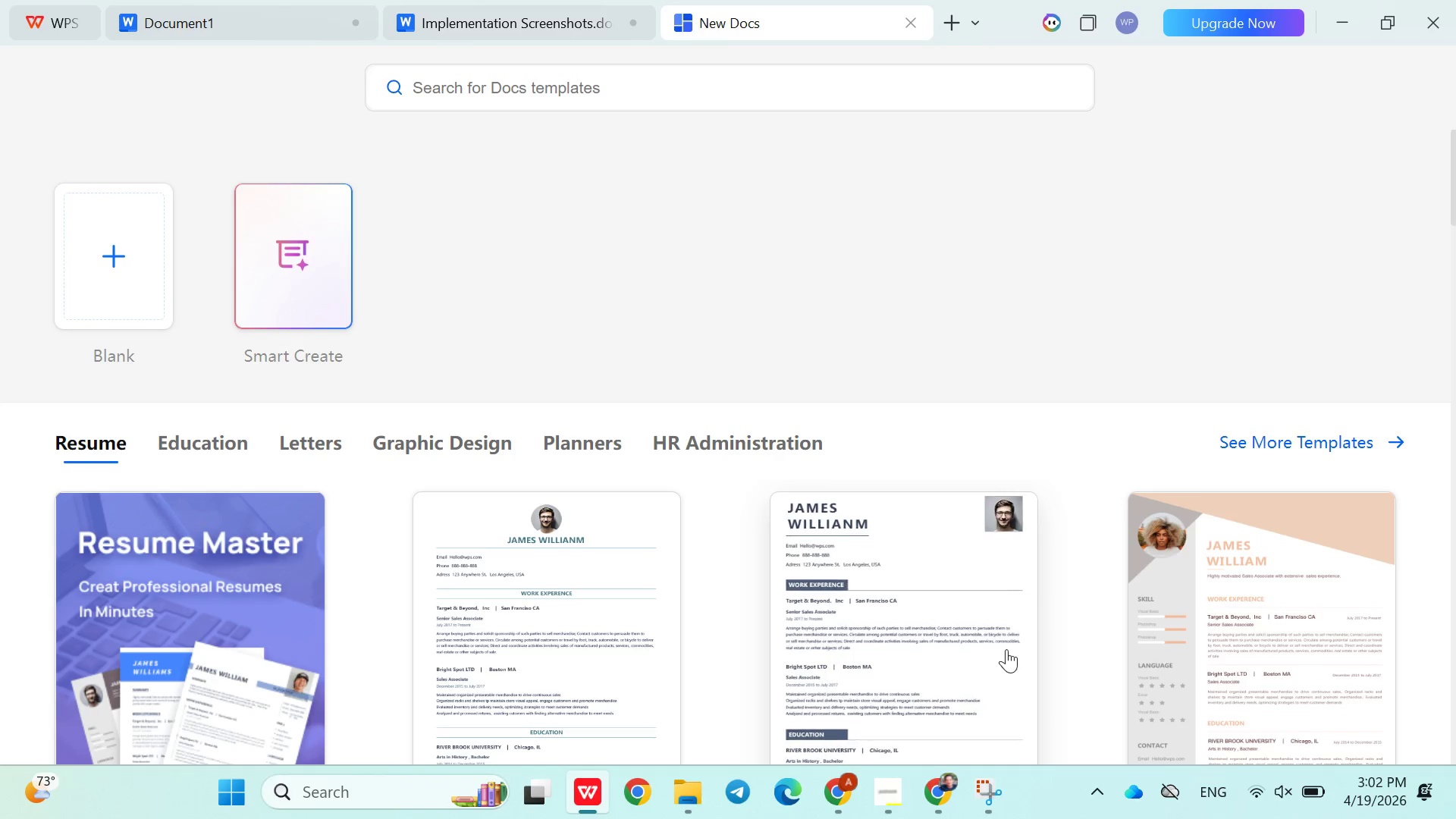 
left_click([105, 252])
 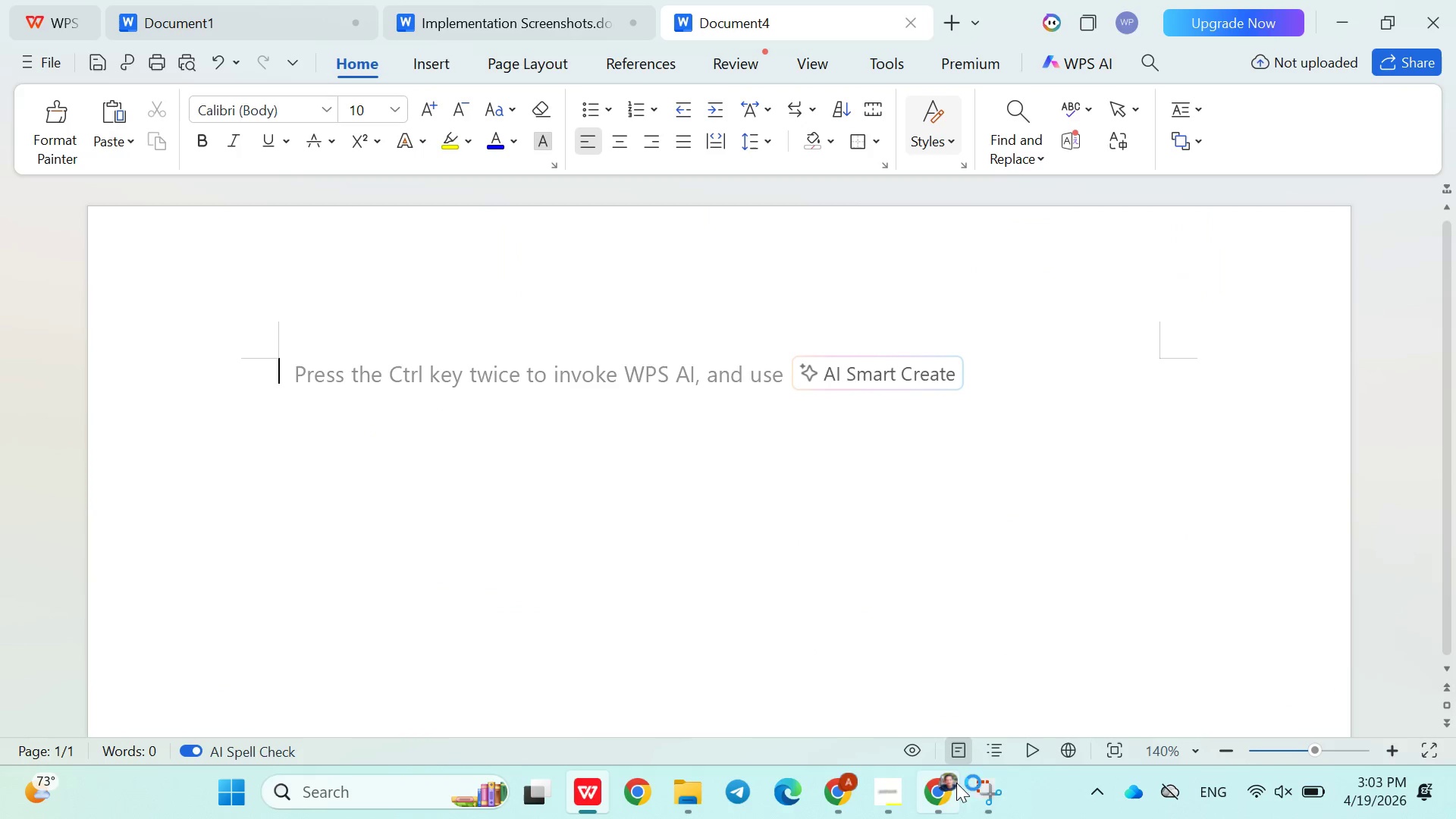 
left_click([984, 799])
 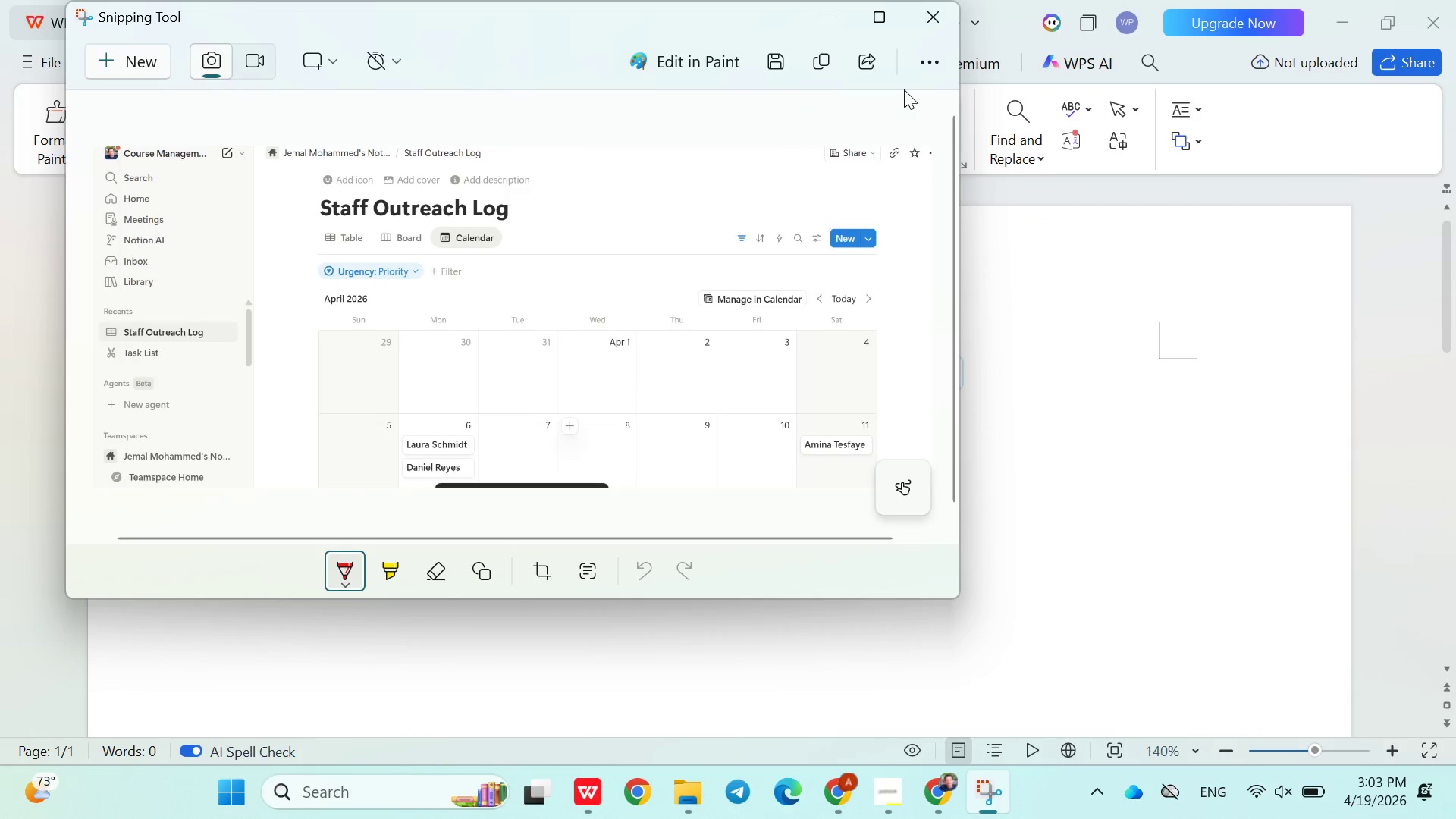 
left_click([826, 52])
 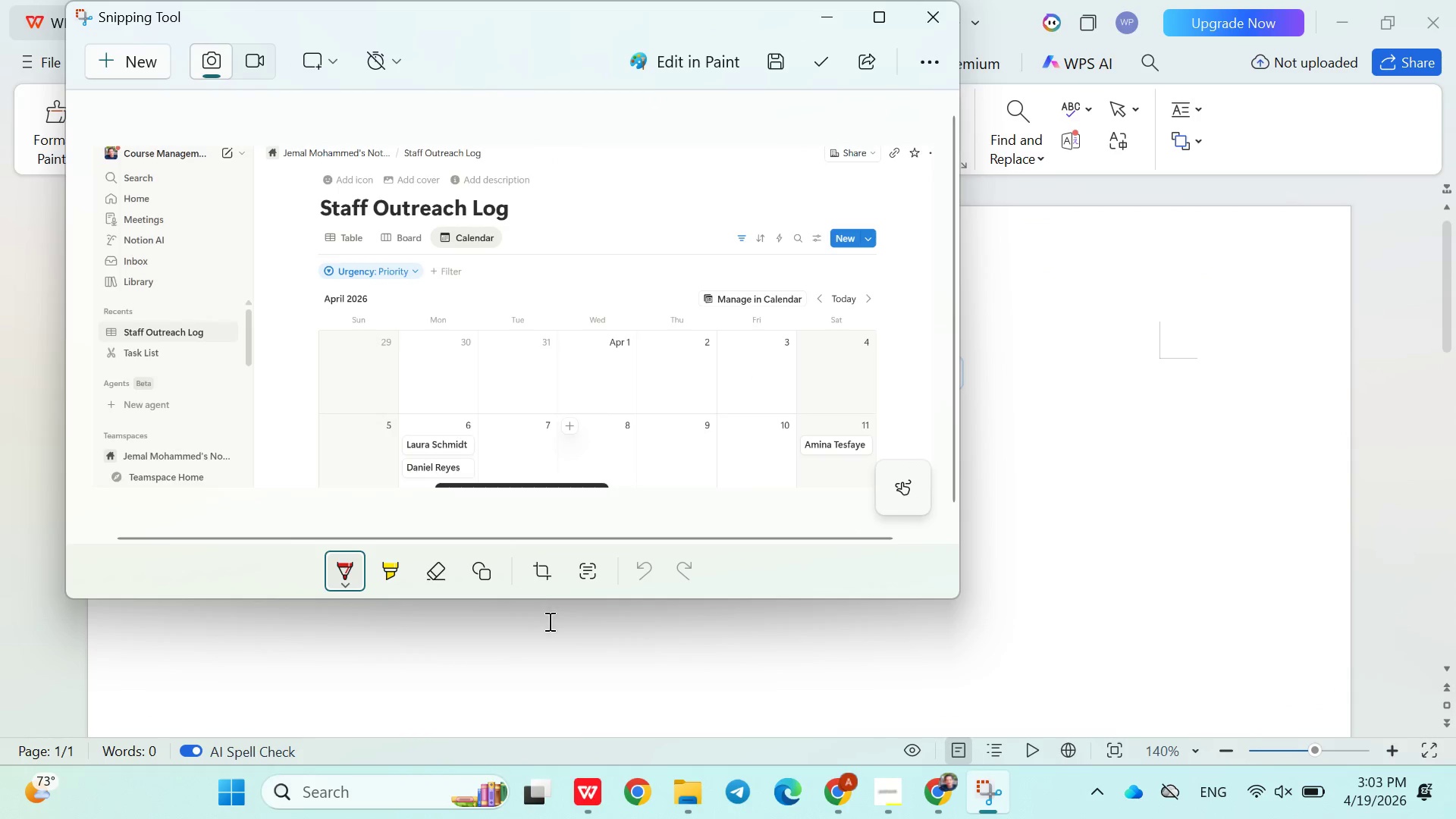 
left_click([548, 621])
 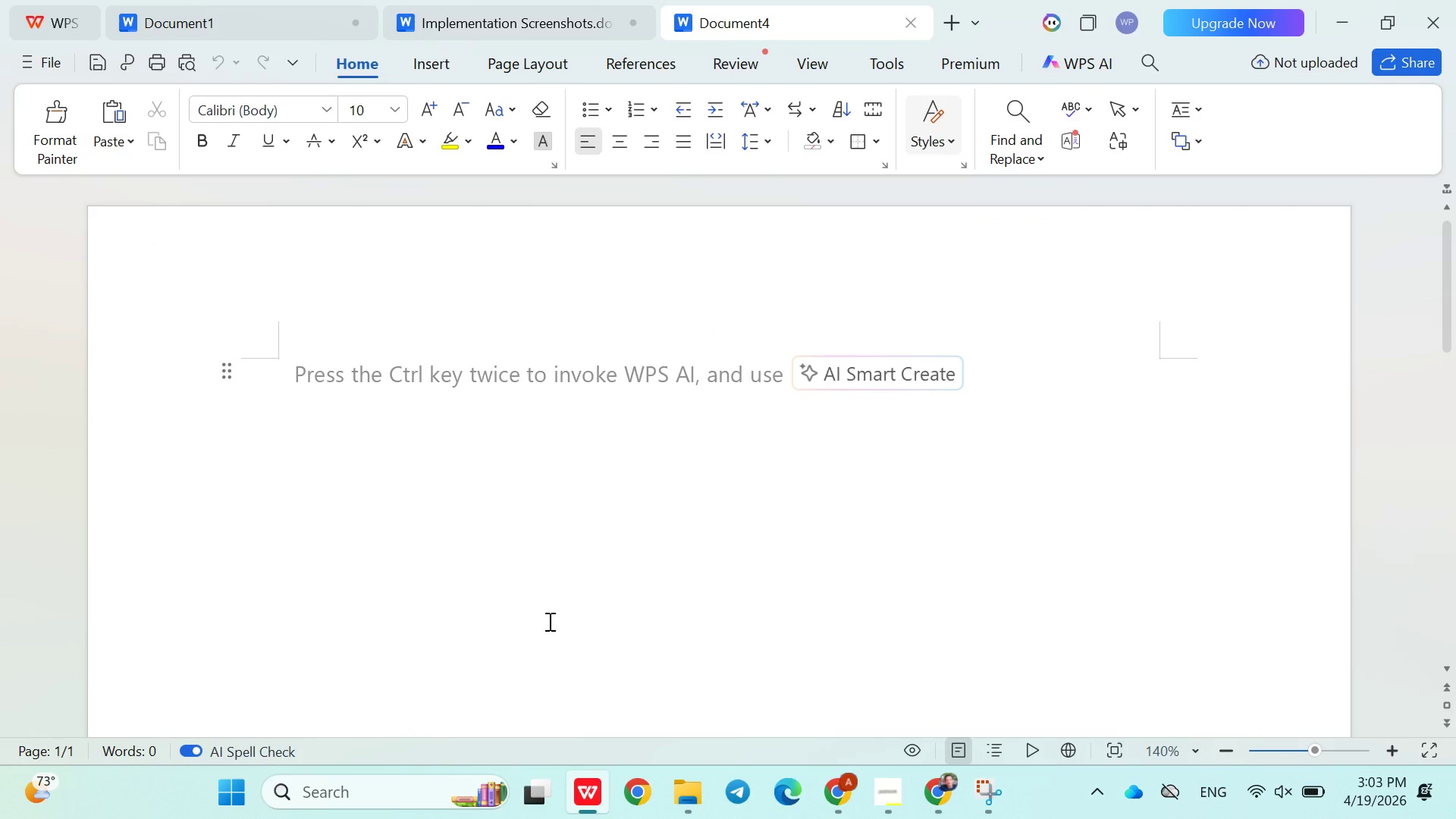 
key(Control+ControlLeft)
 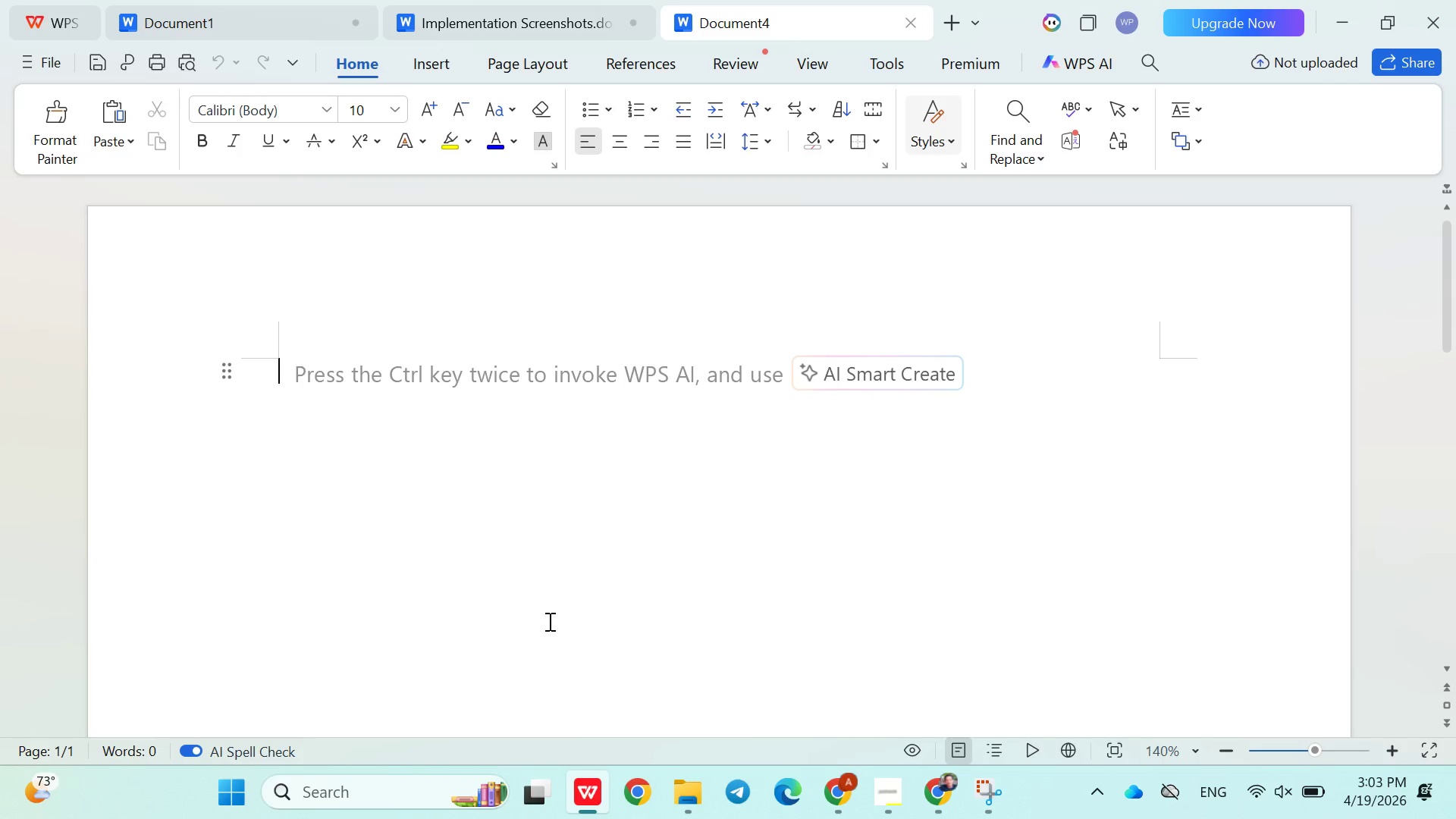 
key(Control+V)
 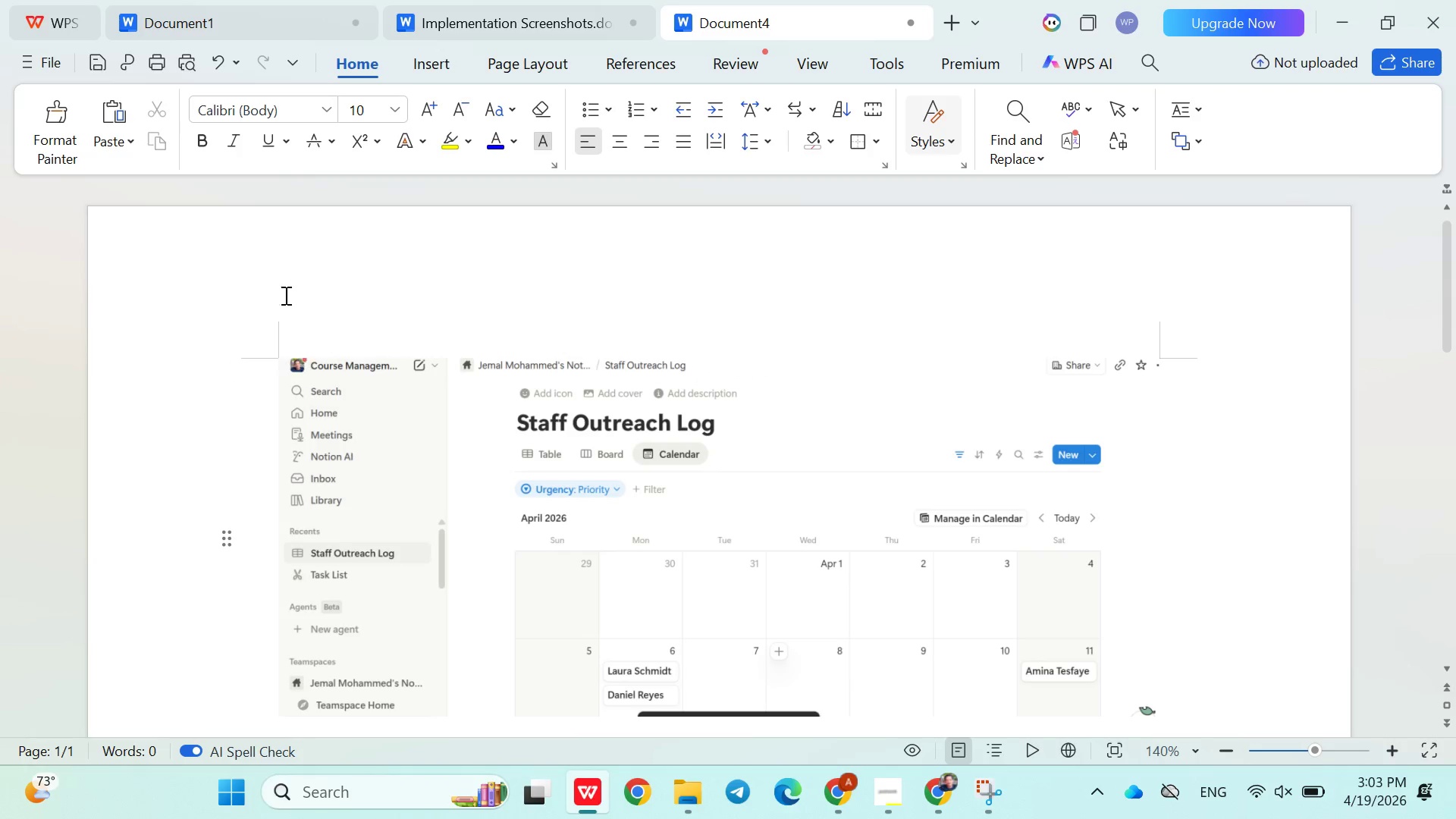 
left_click([337, 280])
 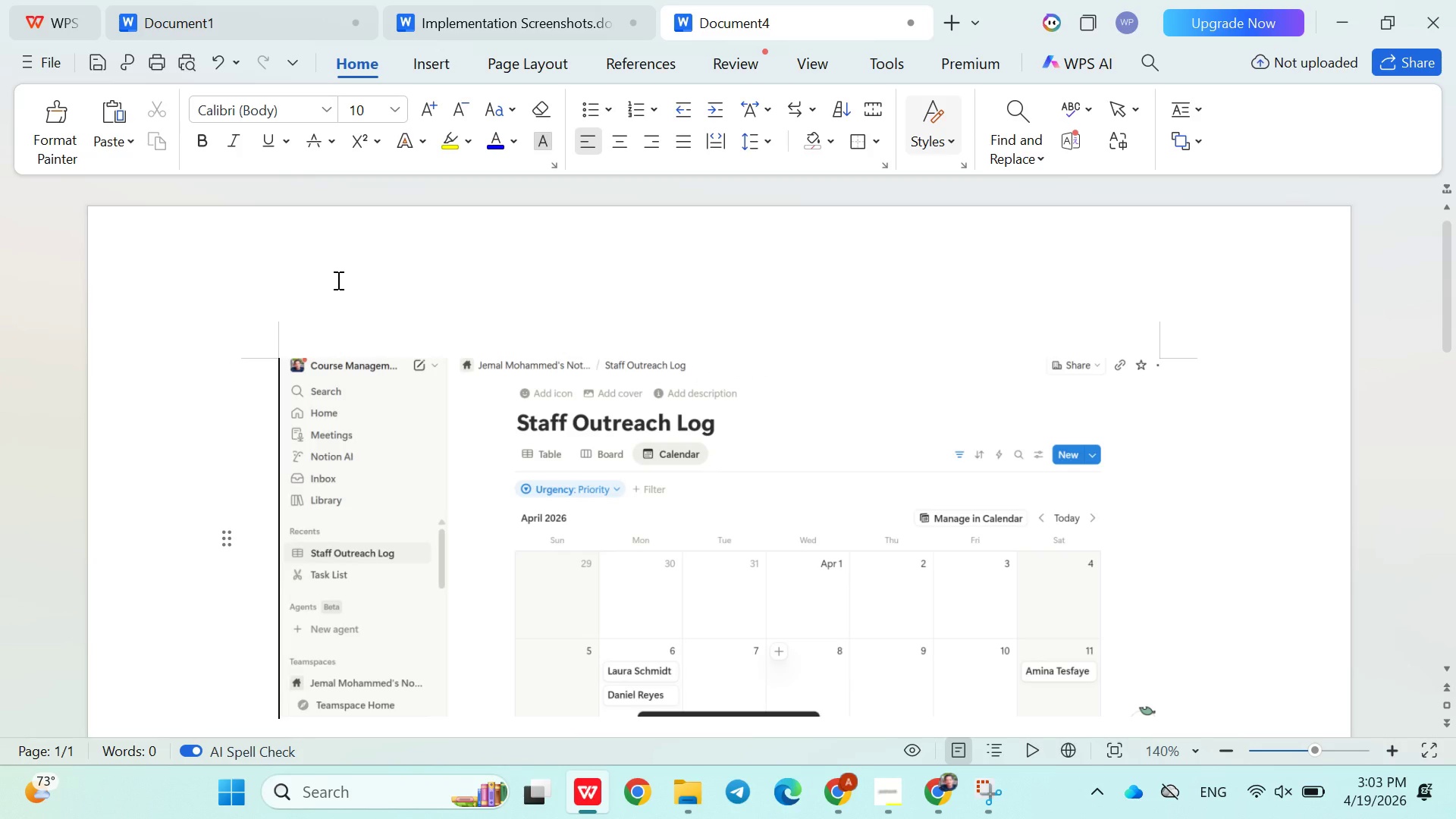 
key(ArrowUp)
 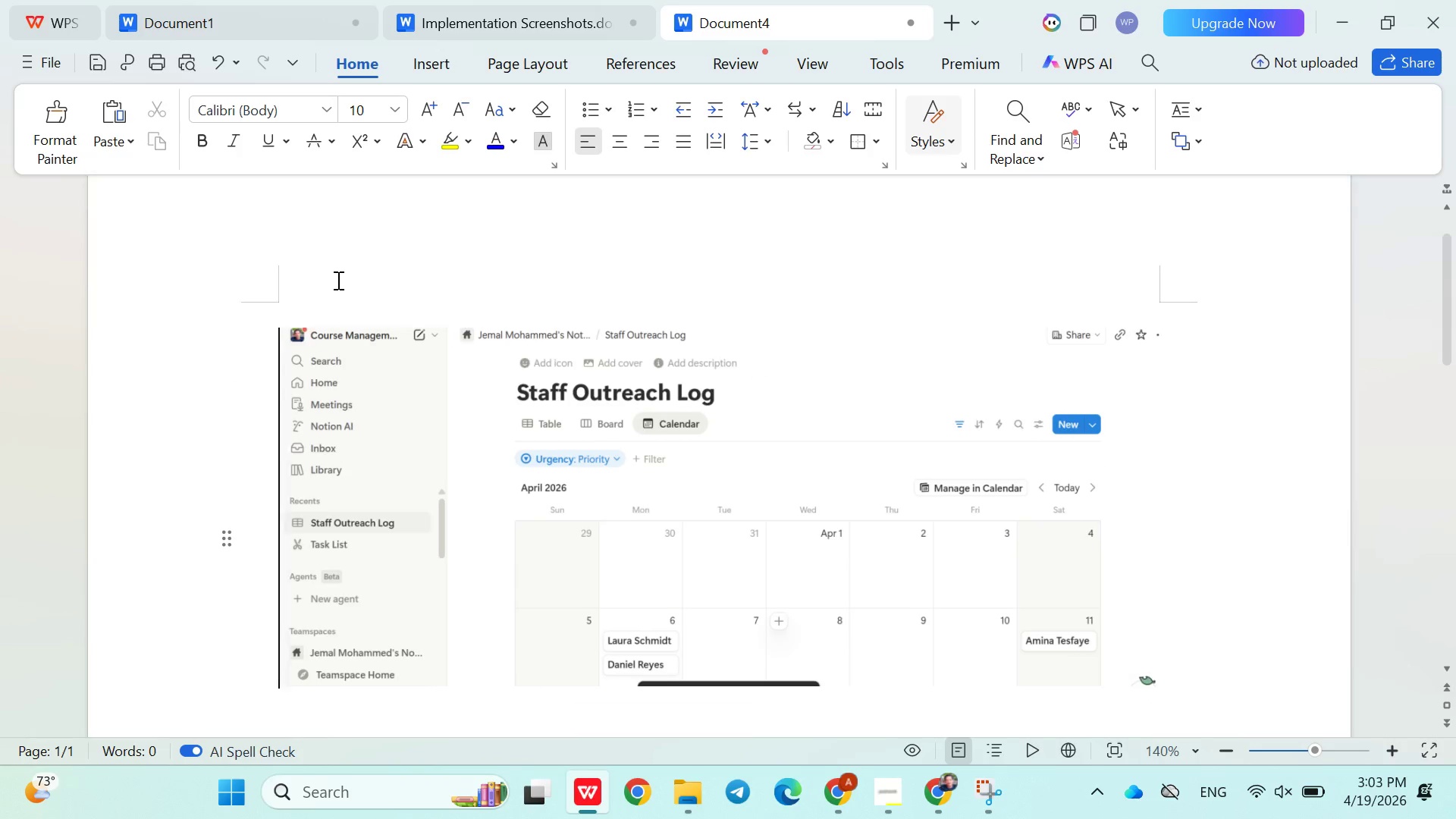 
key(Enter)
 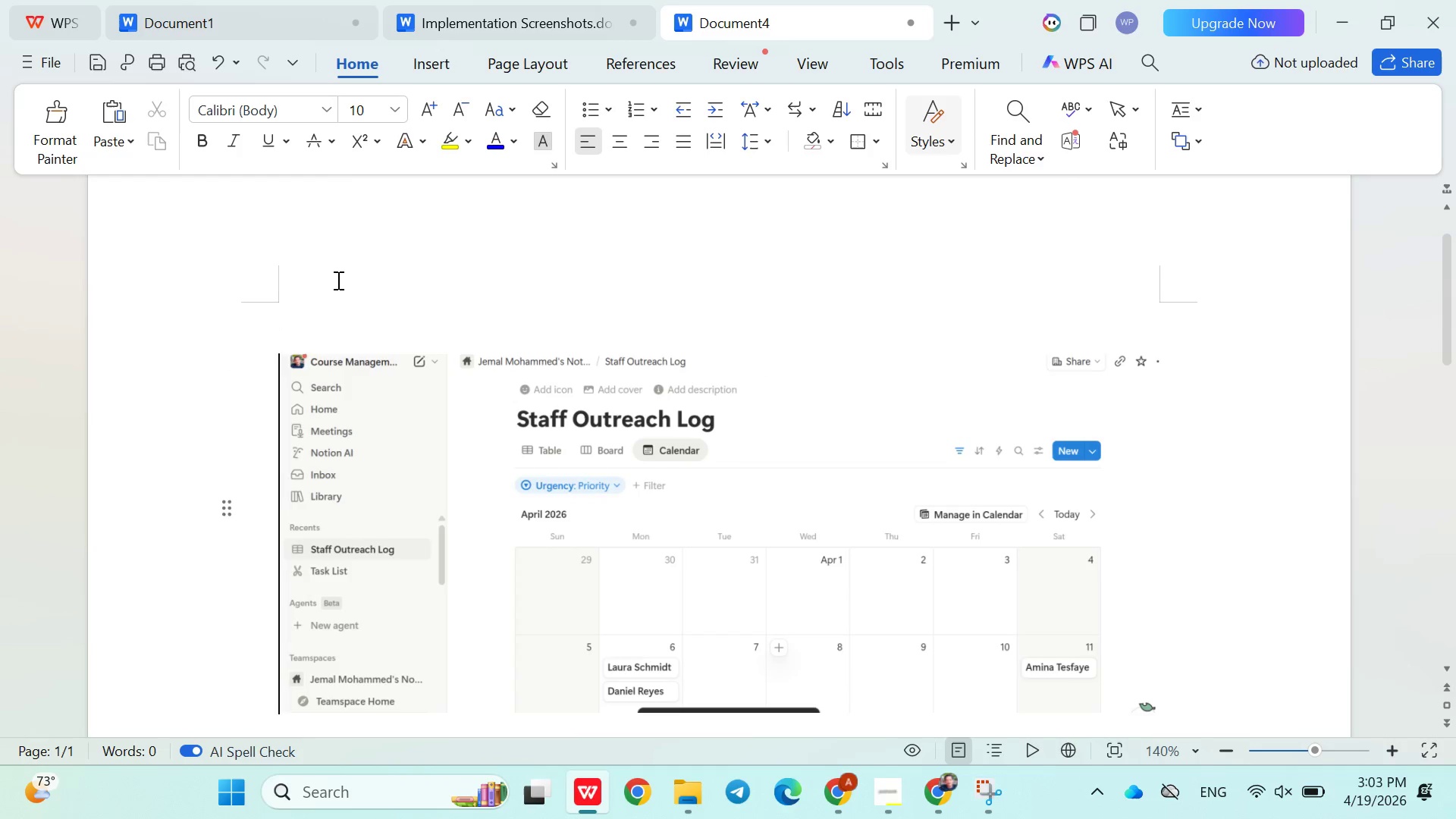 
key(Enter)
 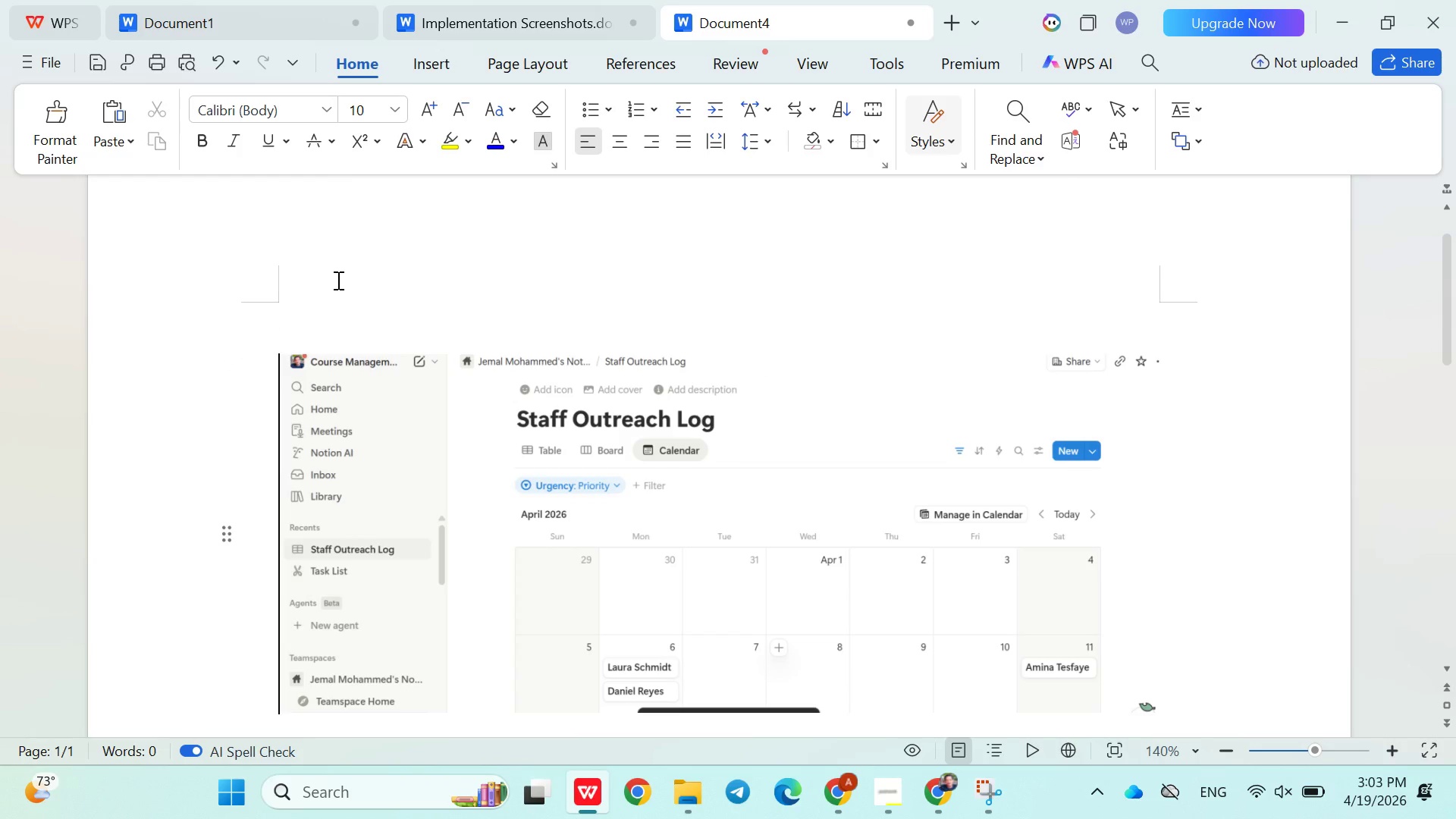 
key(ArrowUp)
 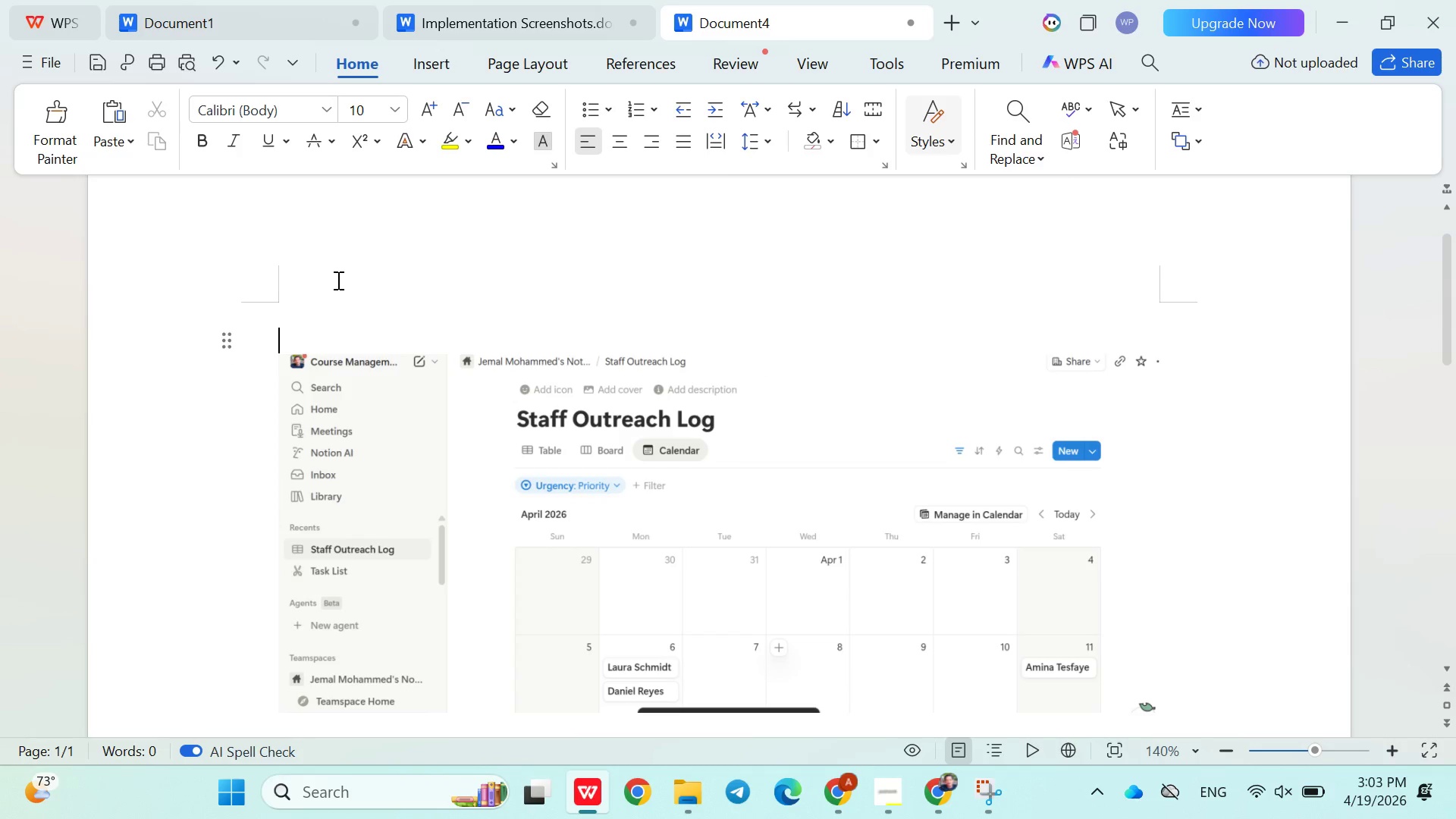 
key(ArrowUp)
 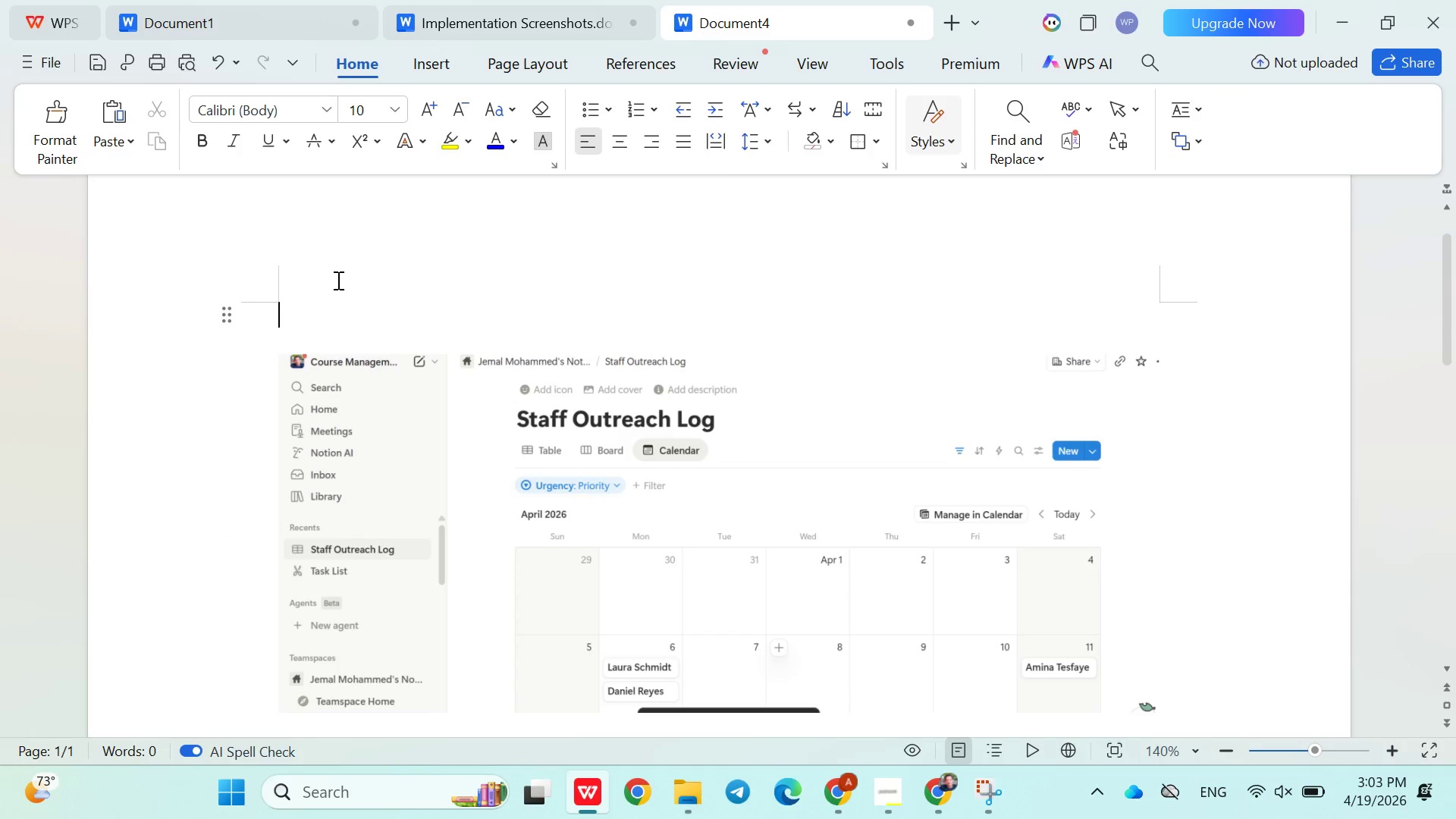 
key(ArrowUp)
 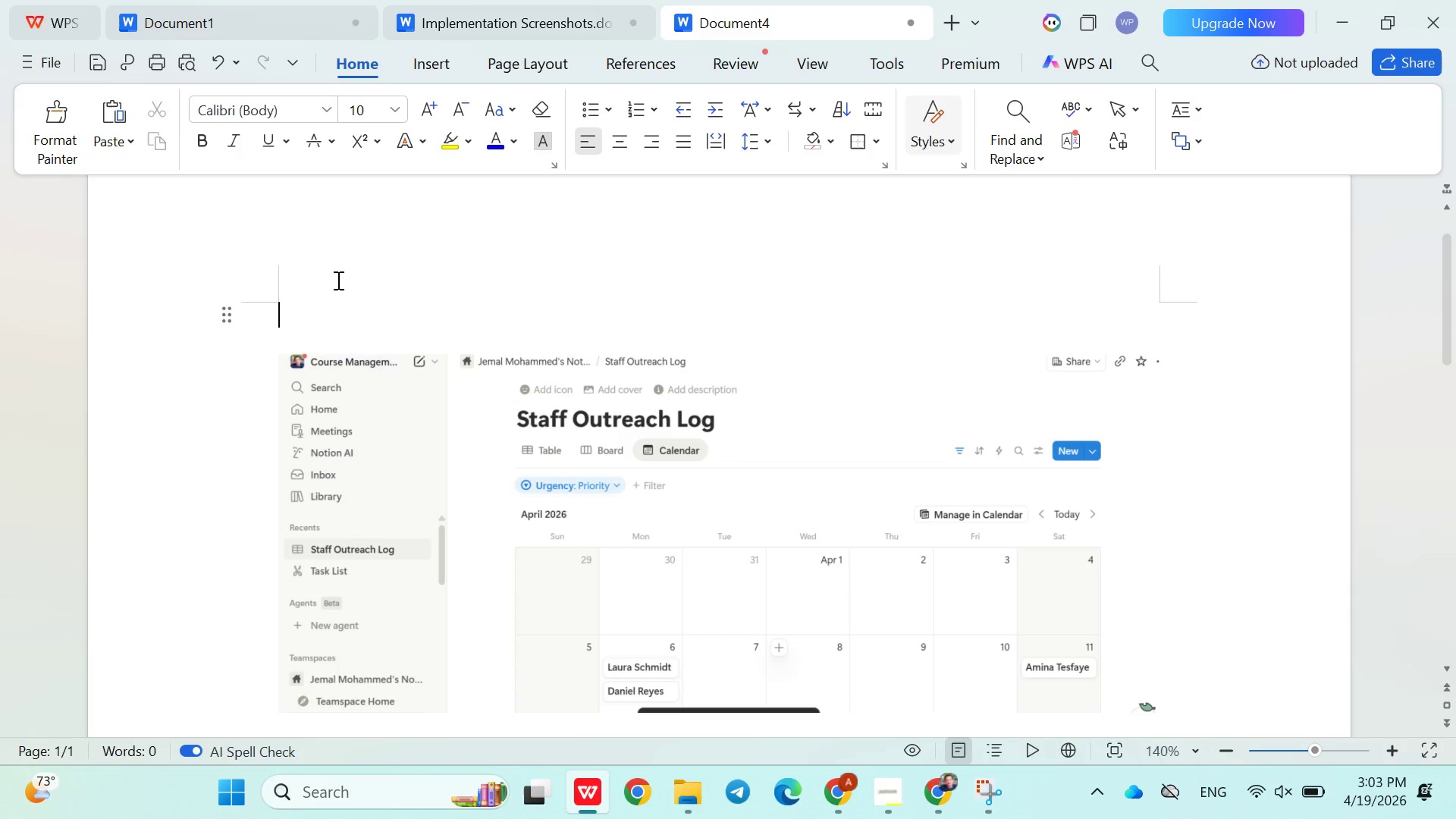 
type(Before Automation)
 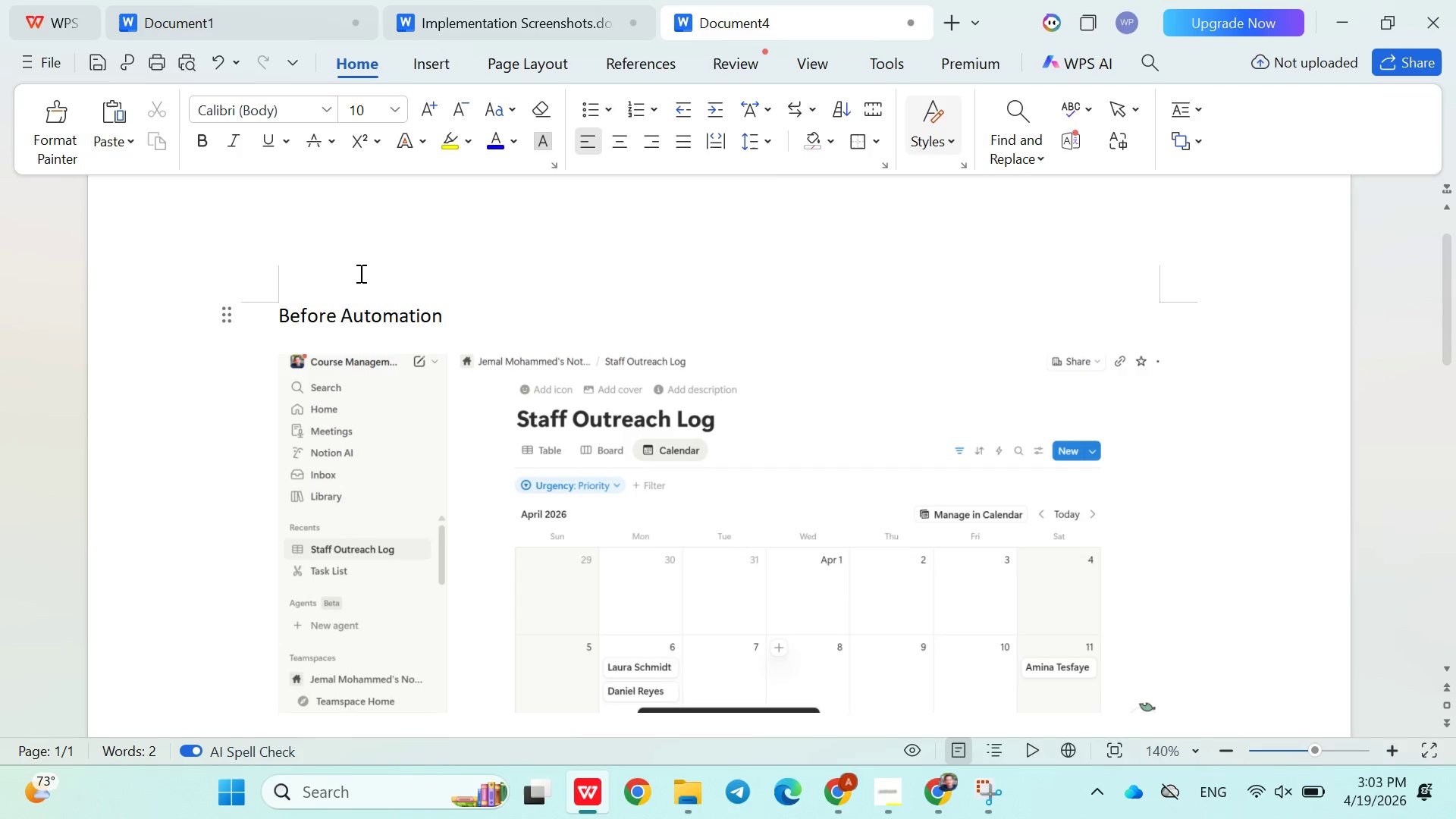 
left_click([500, 269])
 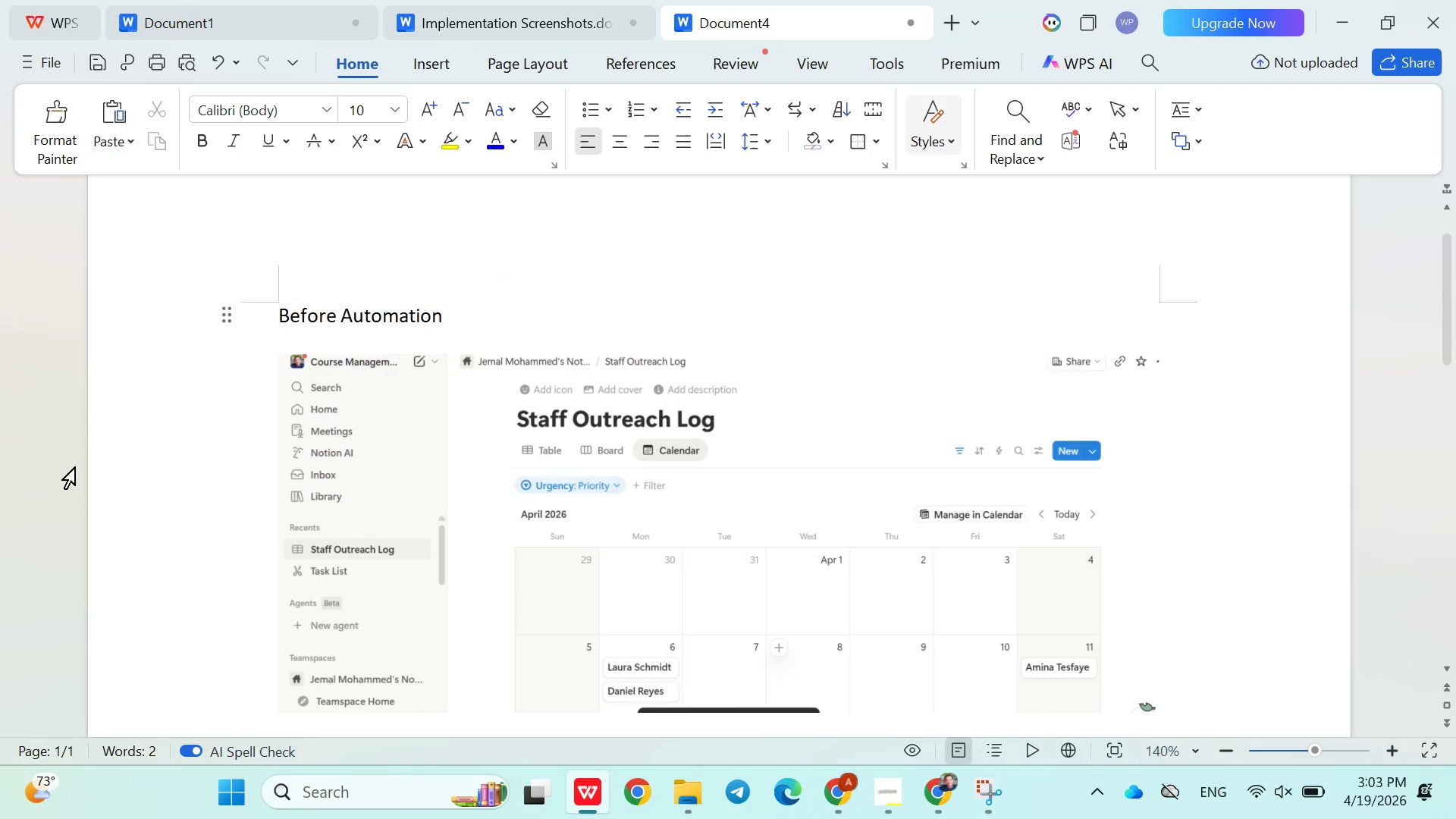 
left_click([73, 467])
 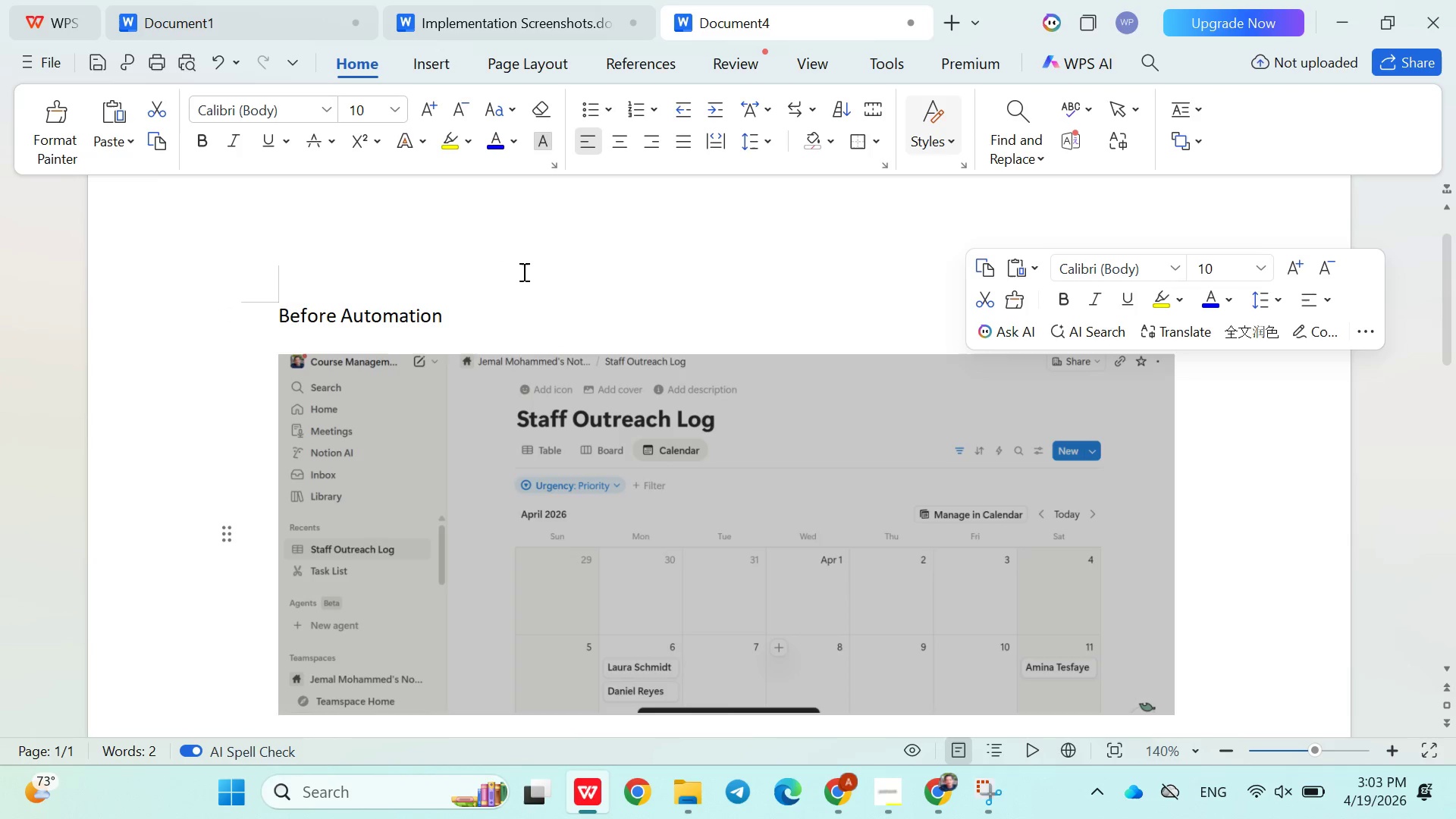 
left_click([524, 272])
 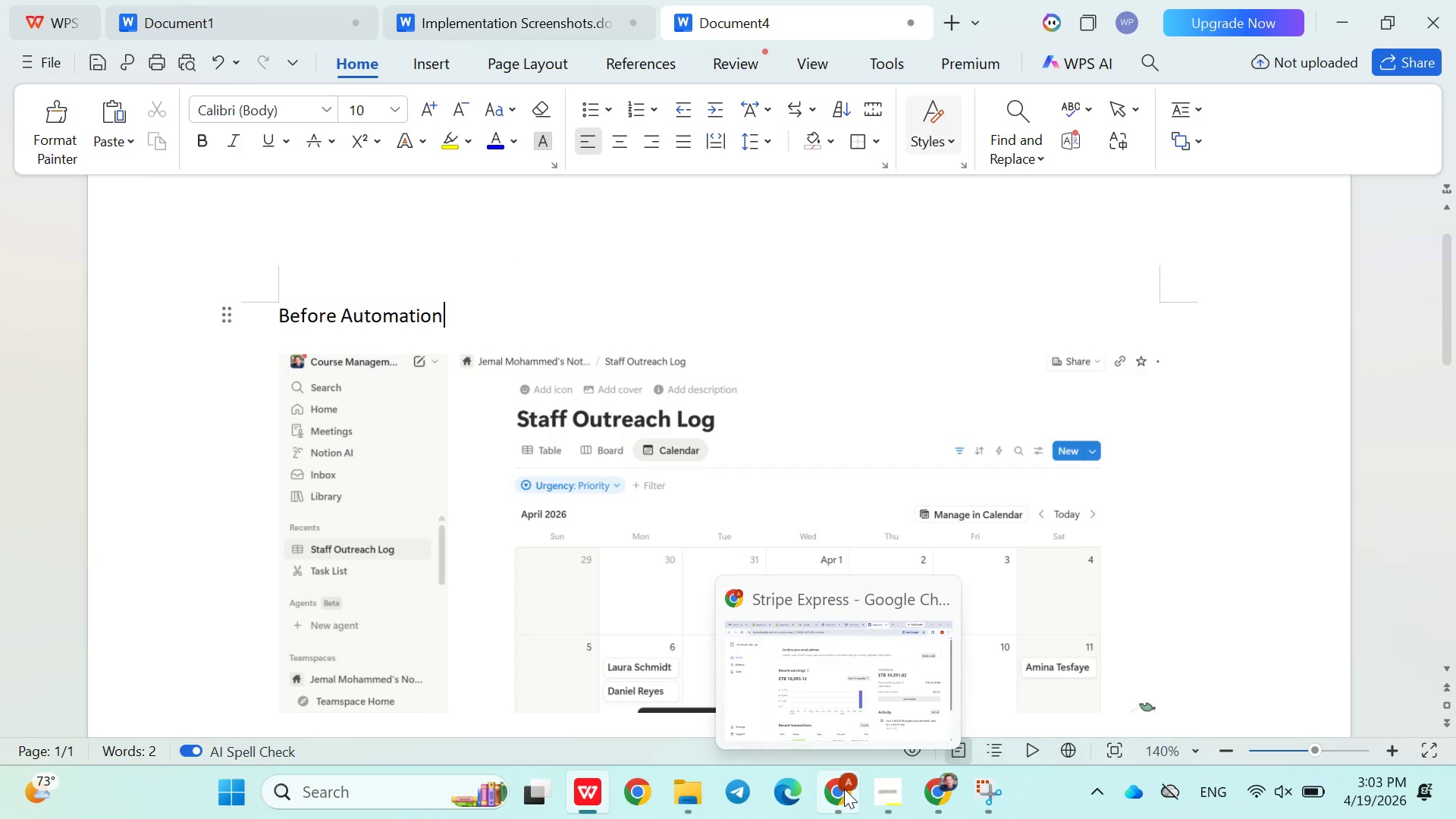 
left_click([945, 791])
 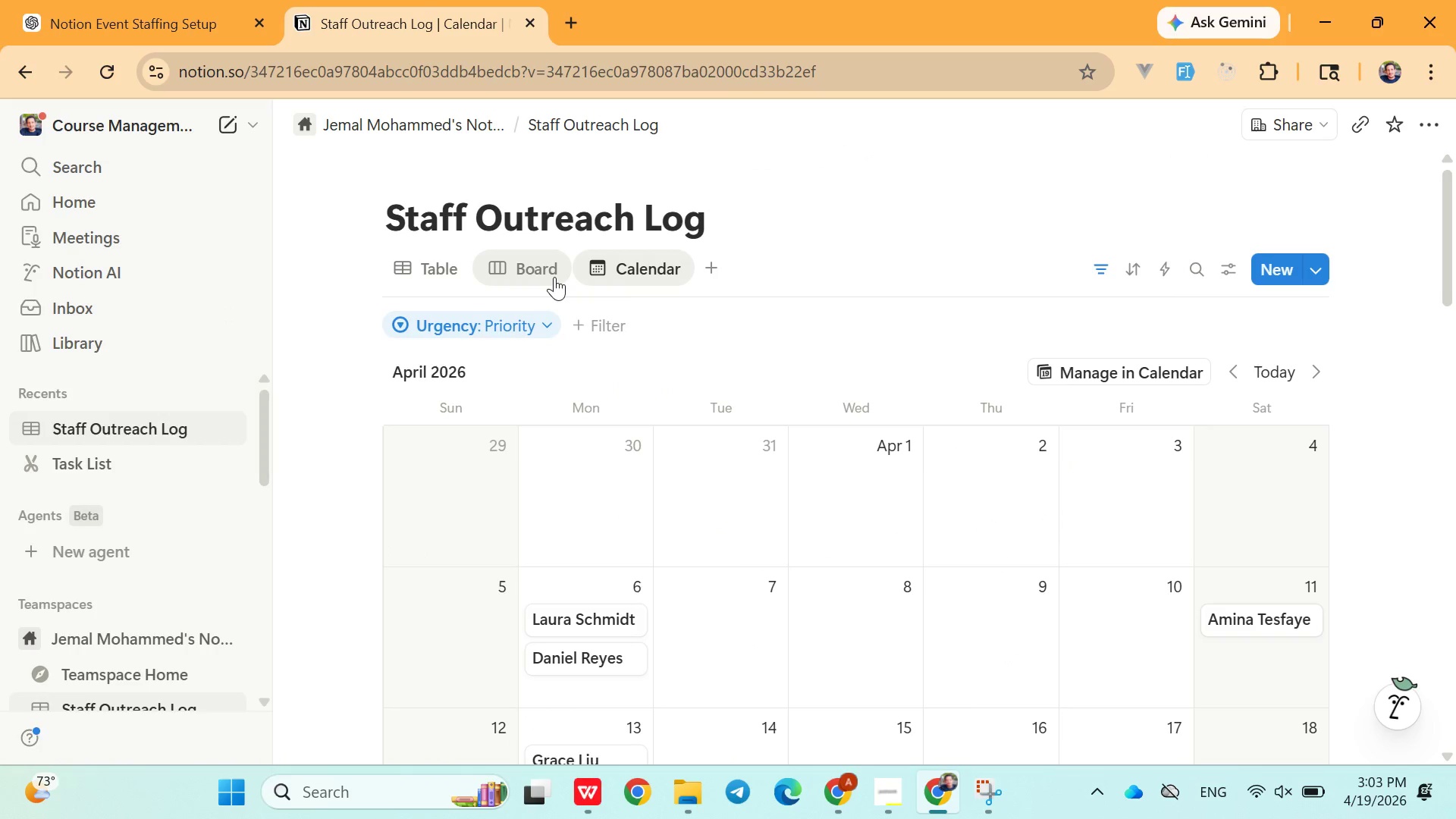 
left_click([524, 263])
 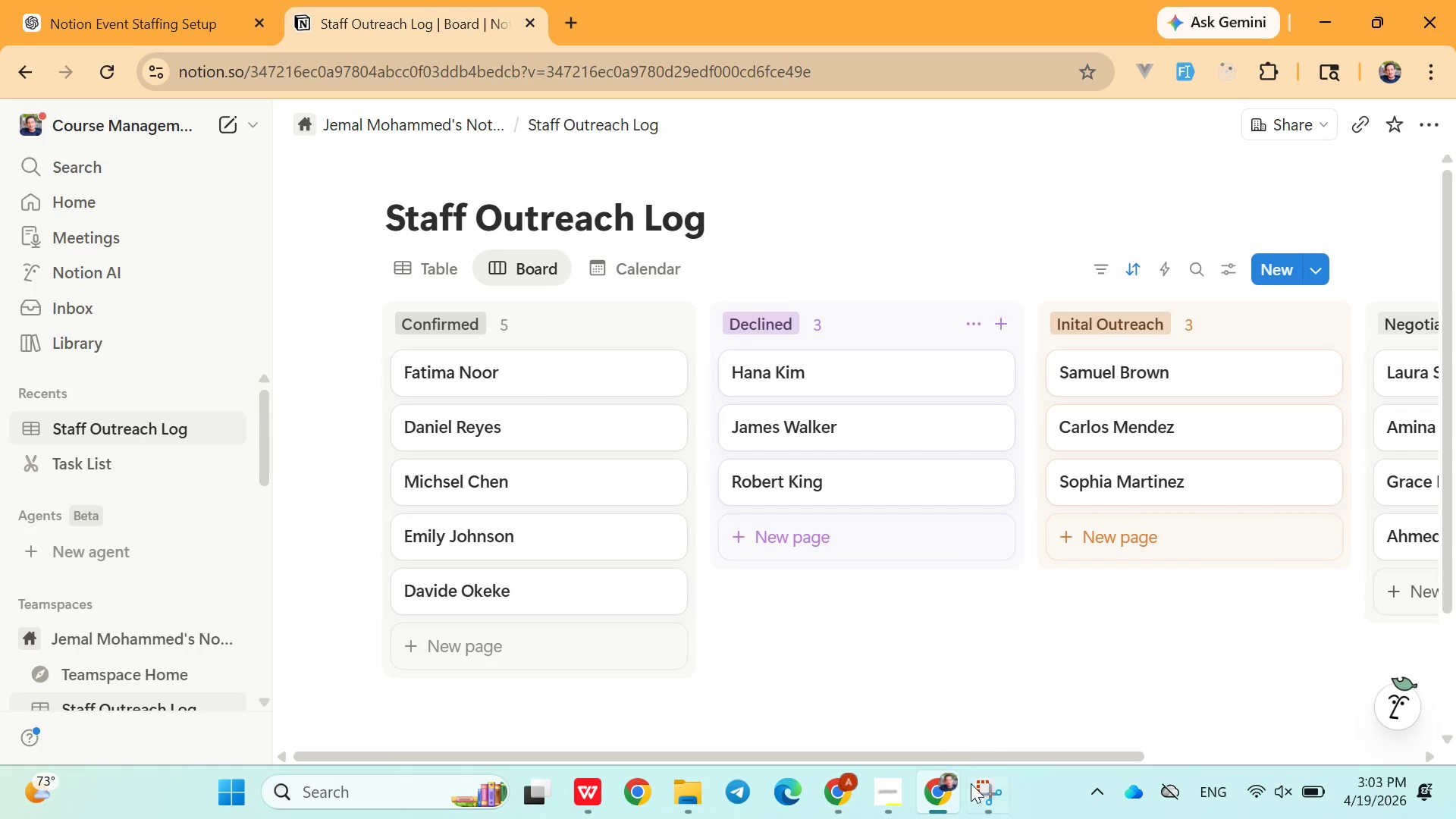 
left_click([974, 794])
 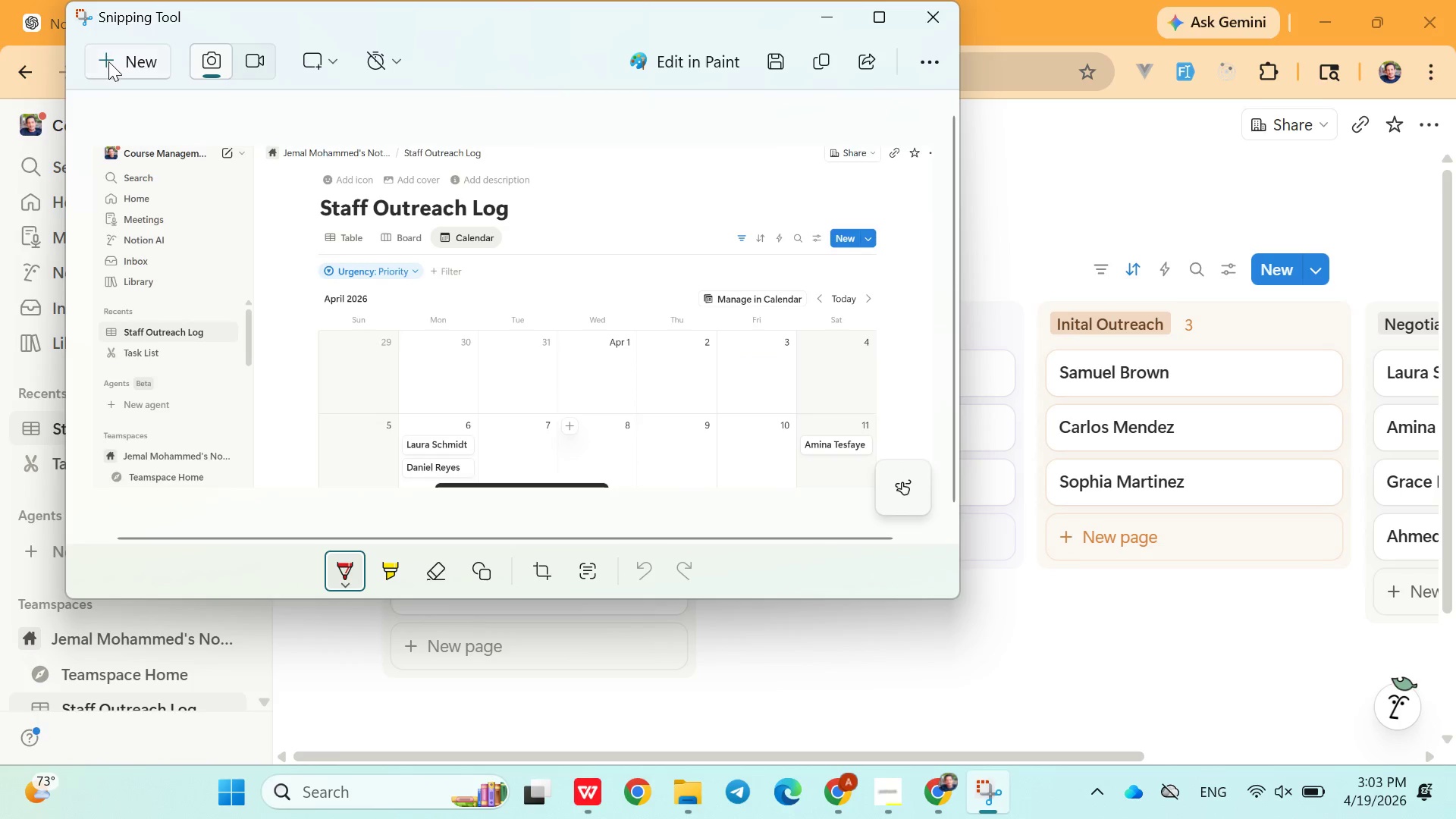 
left_click([117, 61])
 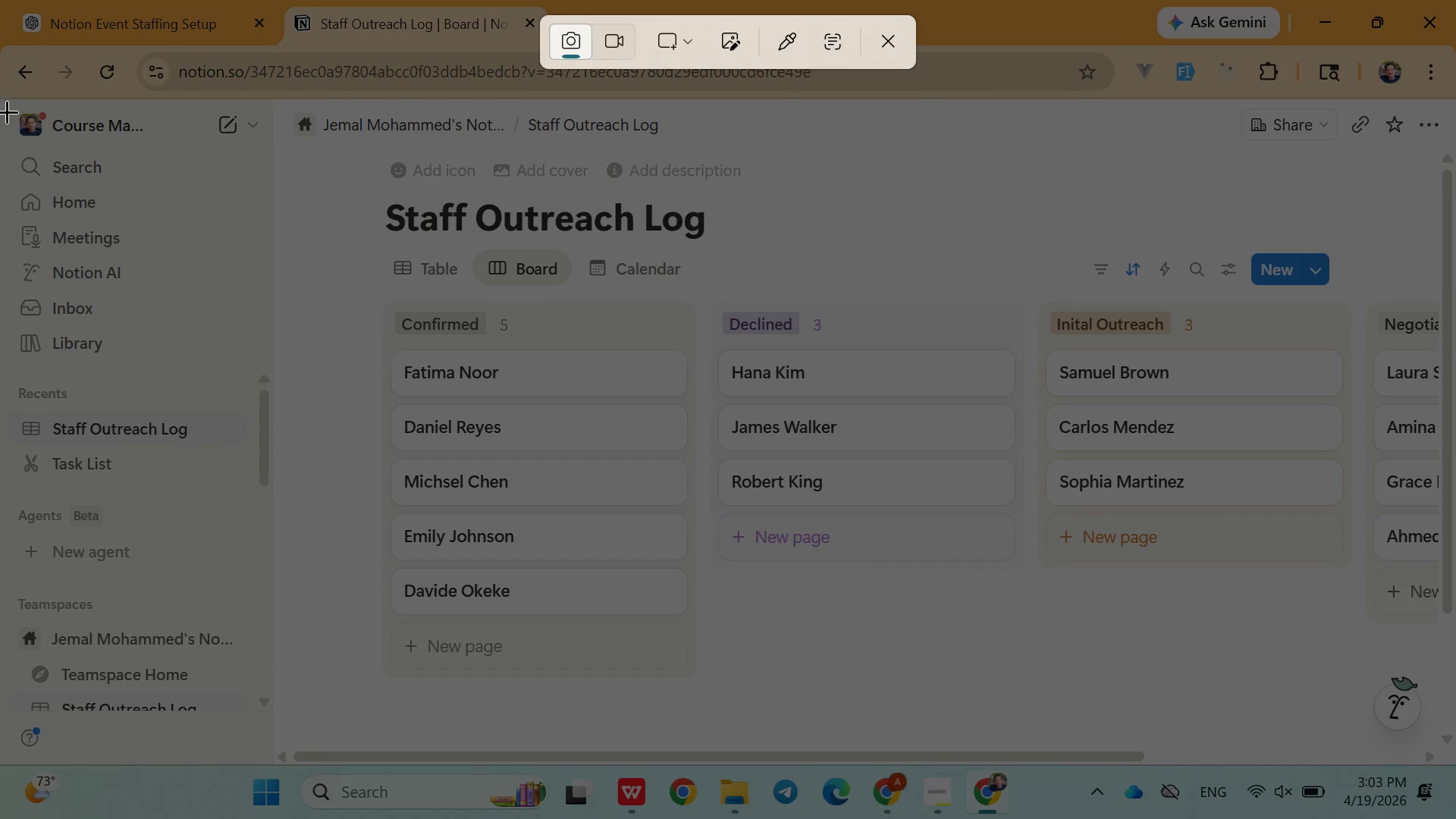 
left_click_drag(start_coordinate=[4, 103], to_coordinate=[1431, 741])
 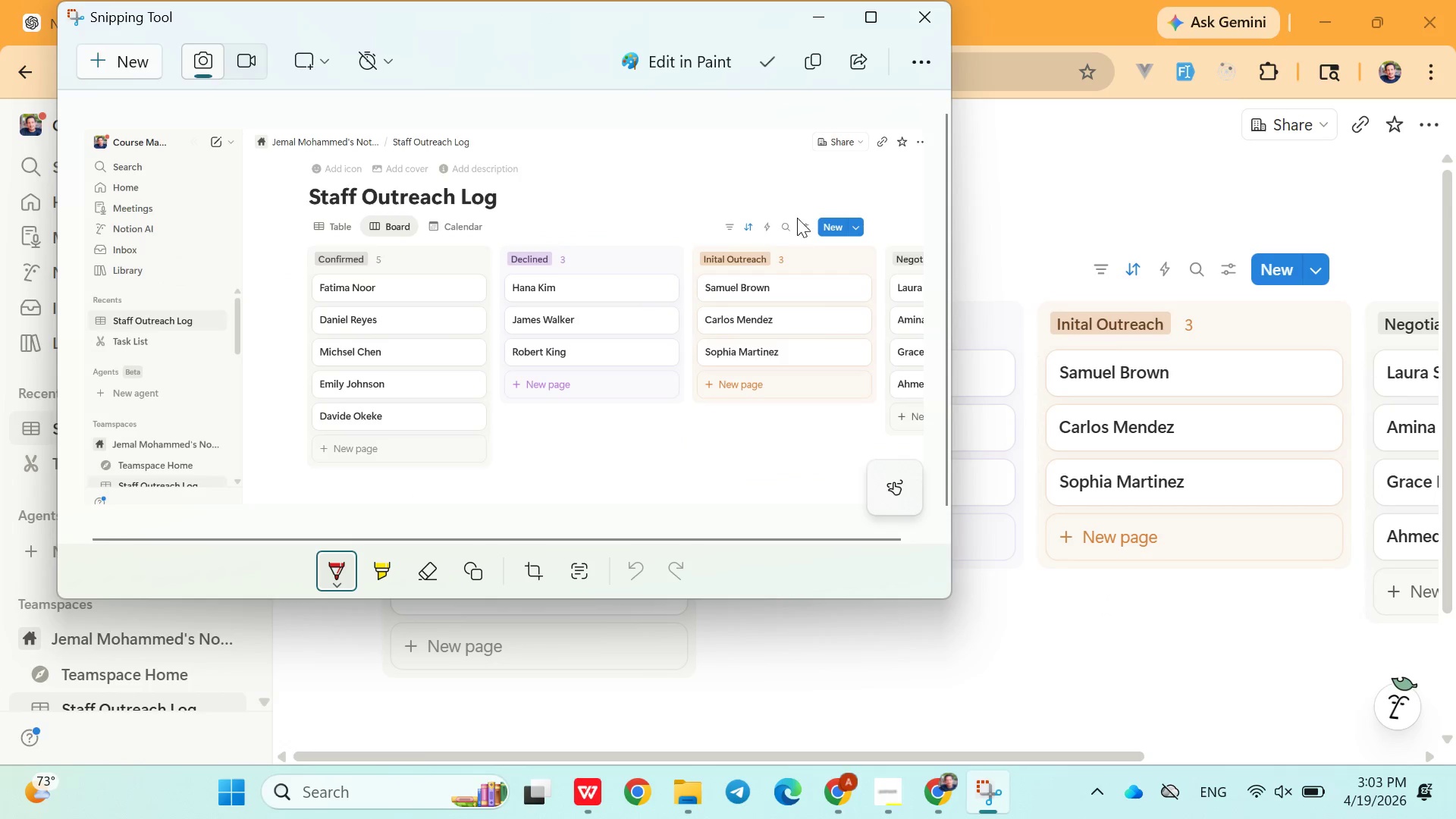 
left_click([811, 52])
 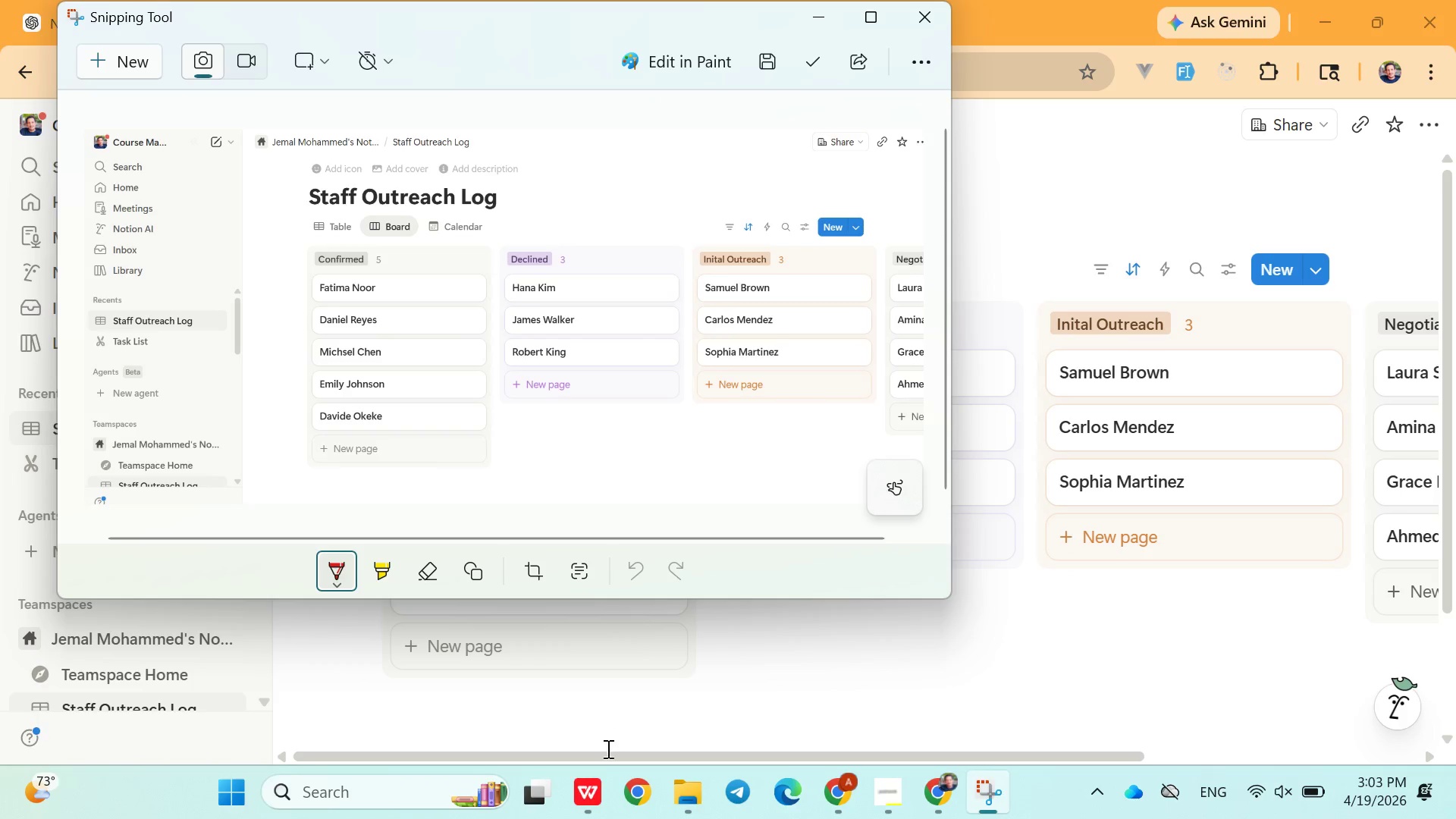 
left_click([598, 772])
 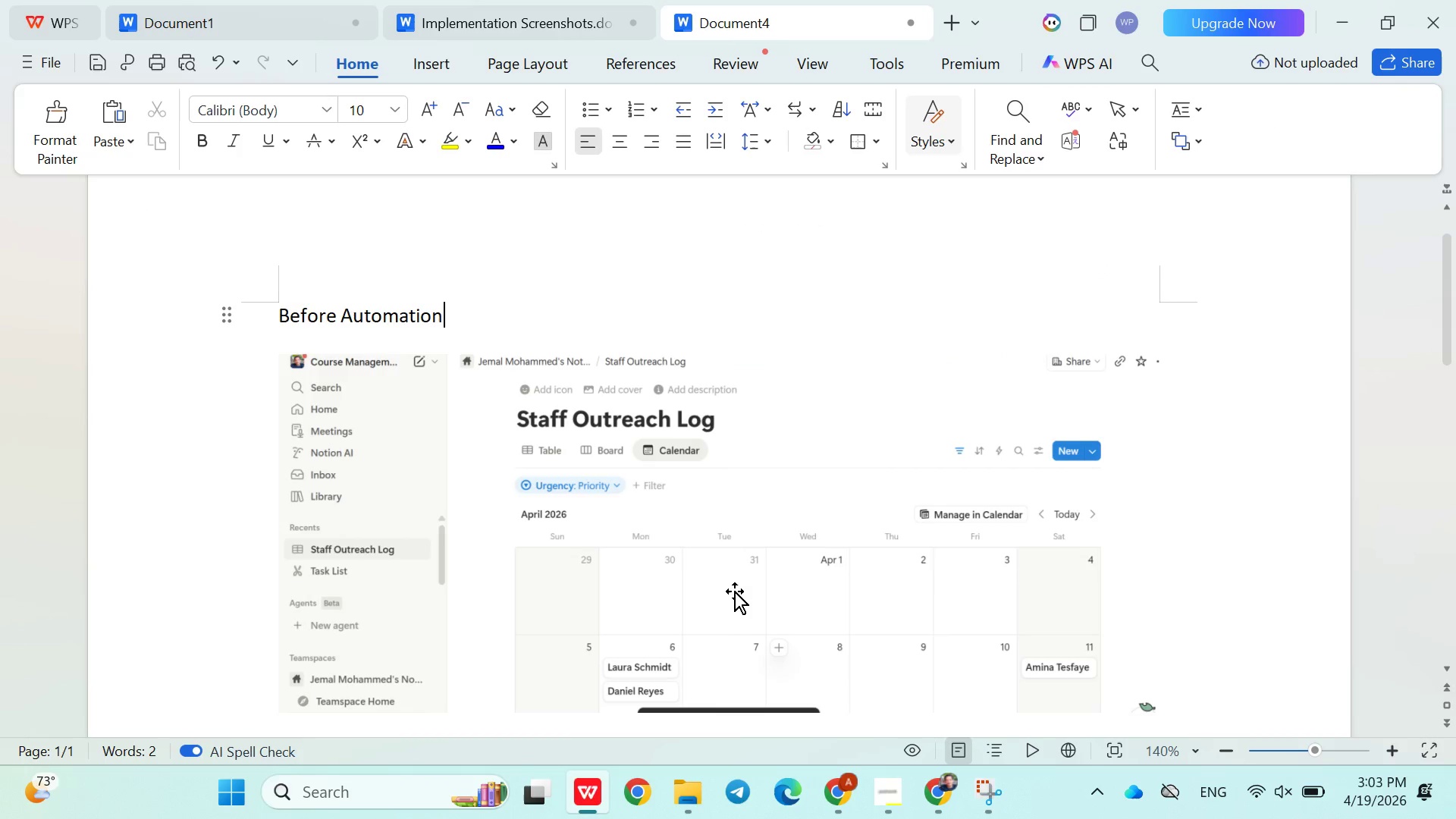 
key(Enter)
 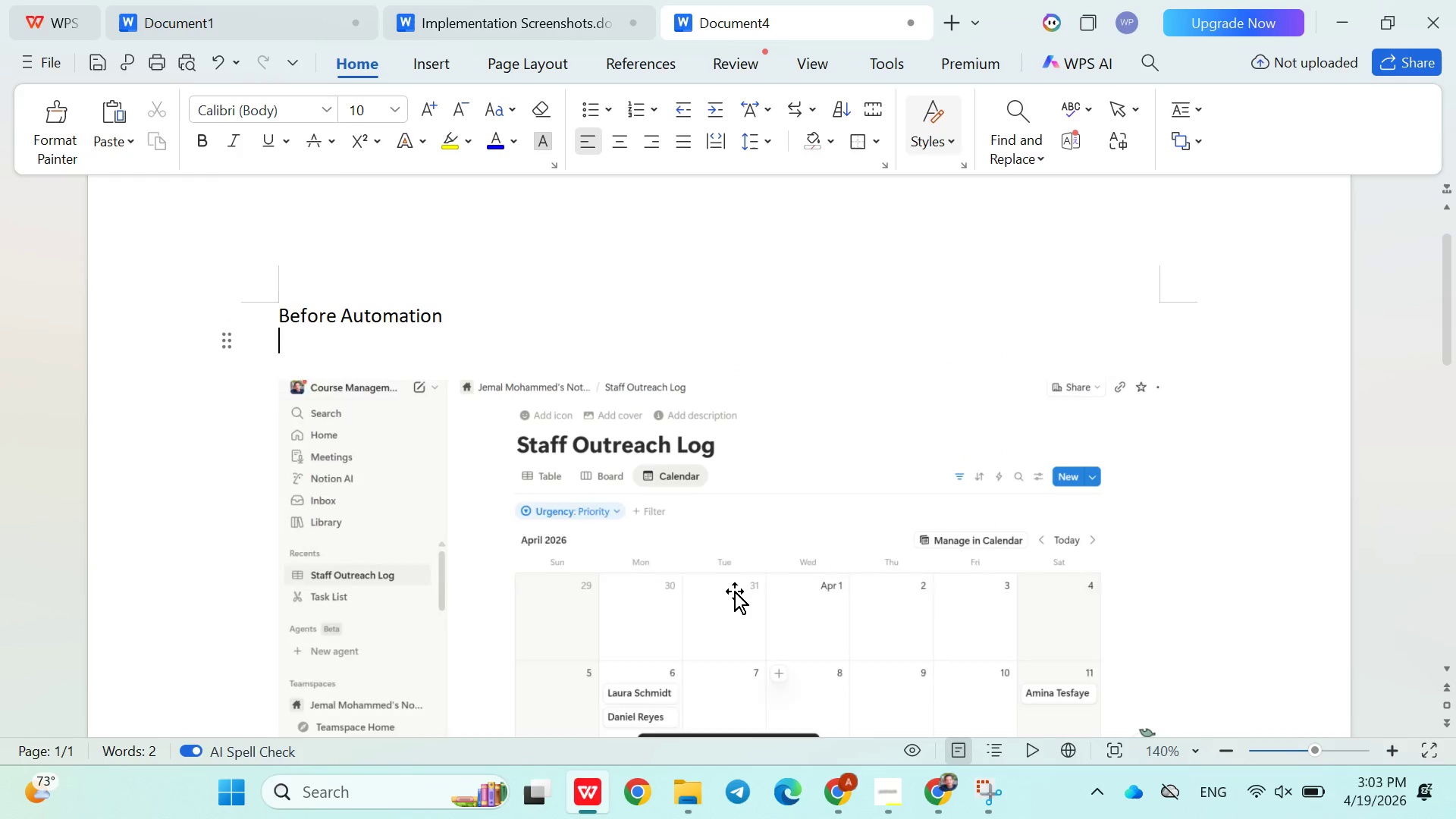 
key(Enter)
 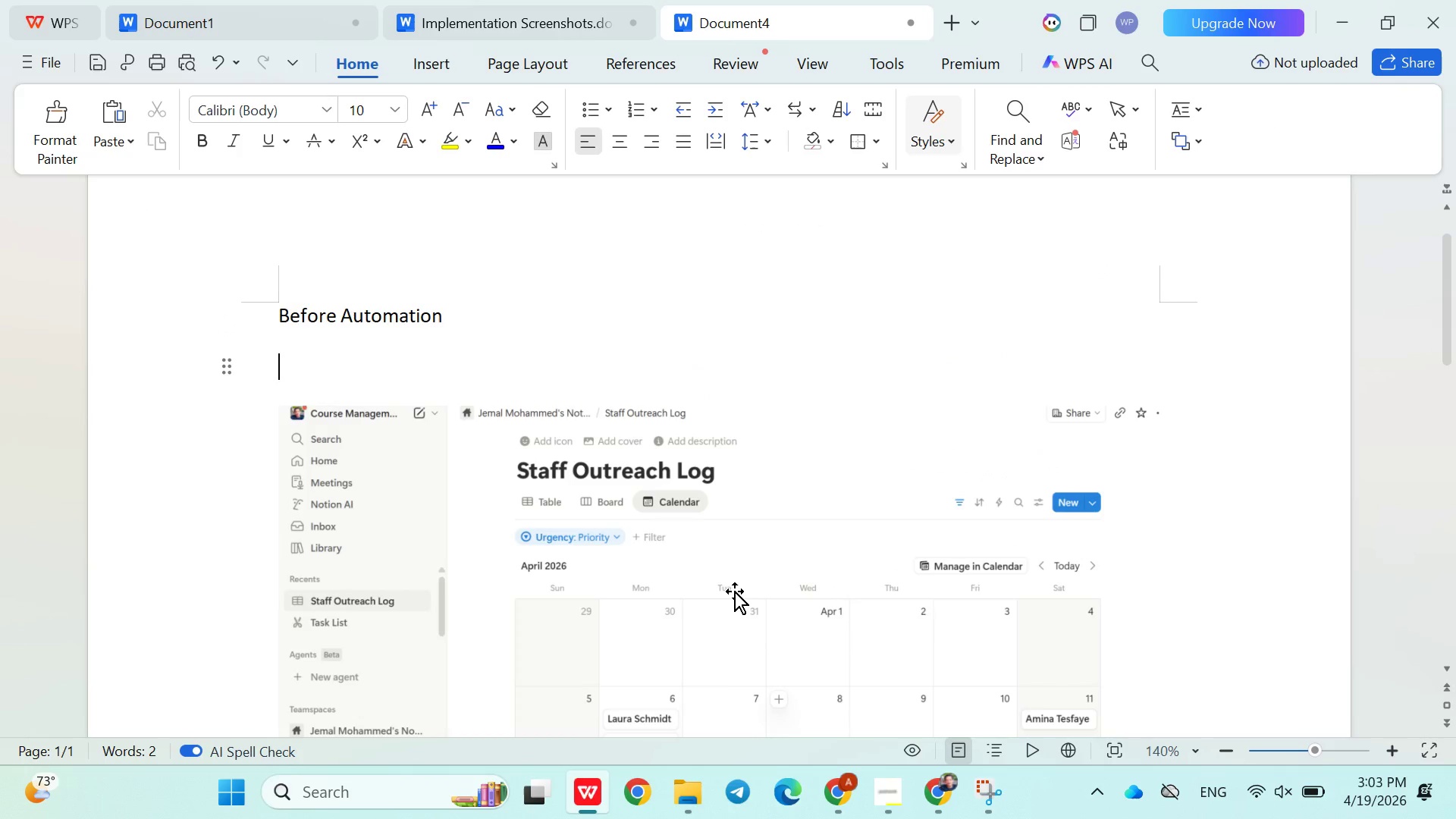 
key(Control+ControlLeft)
 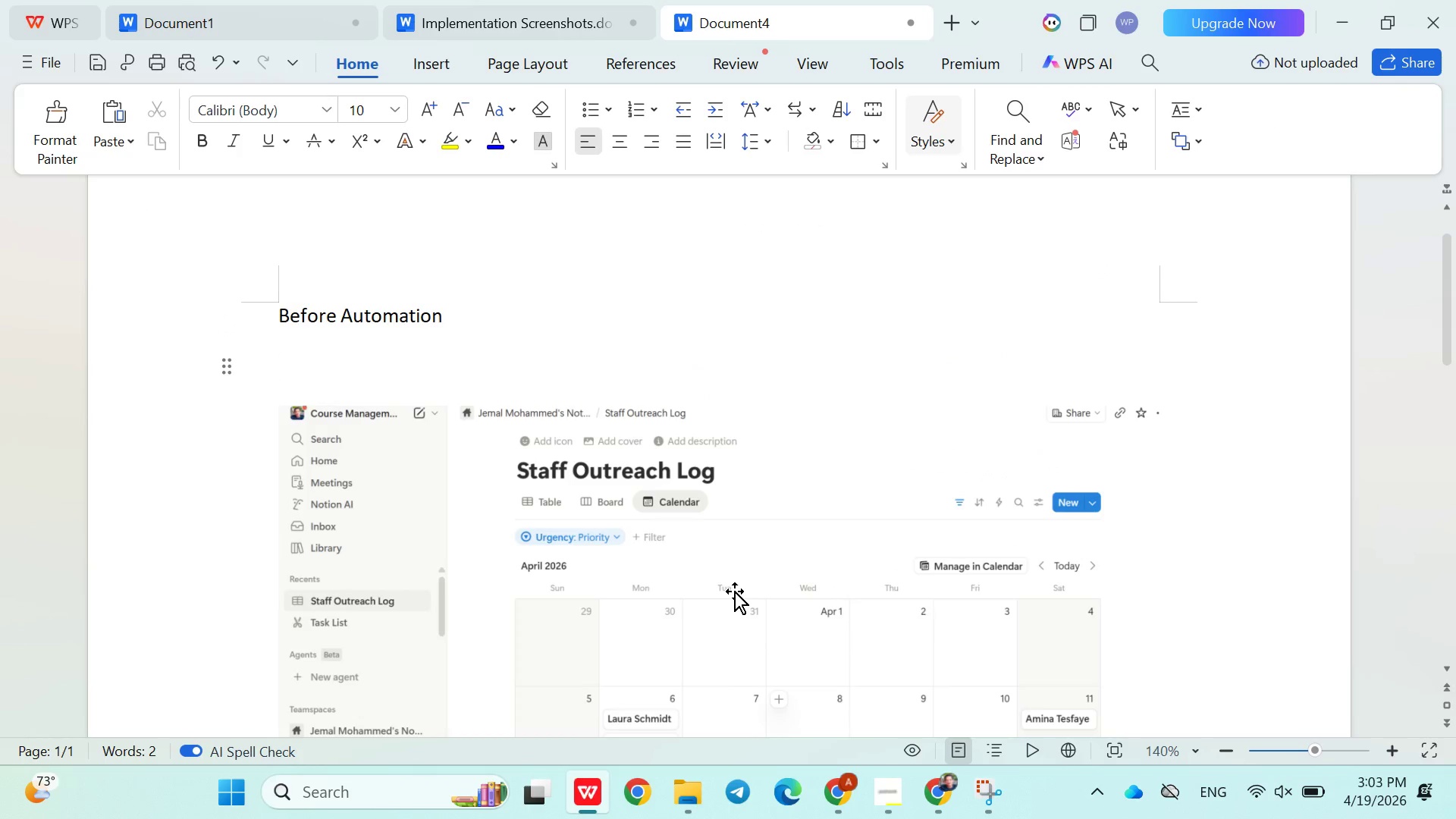 
key(Control+V)
 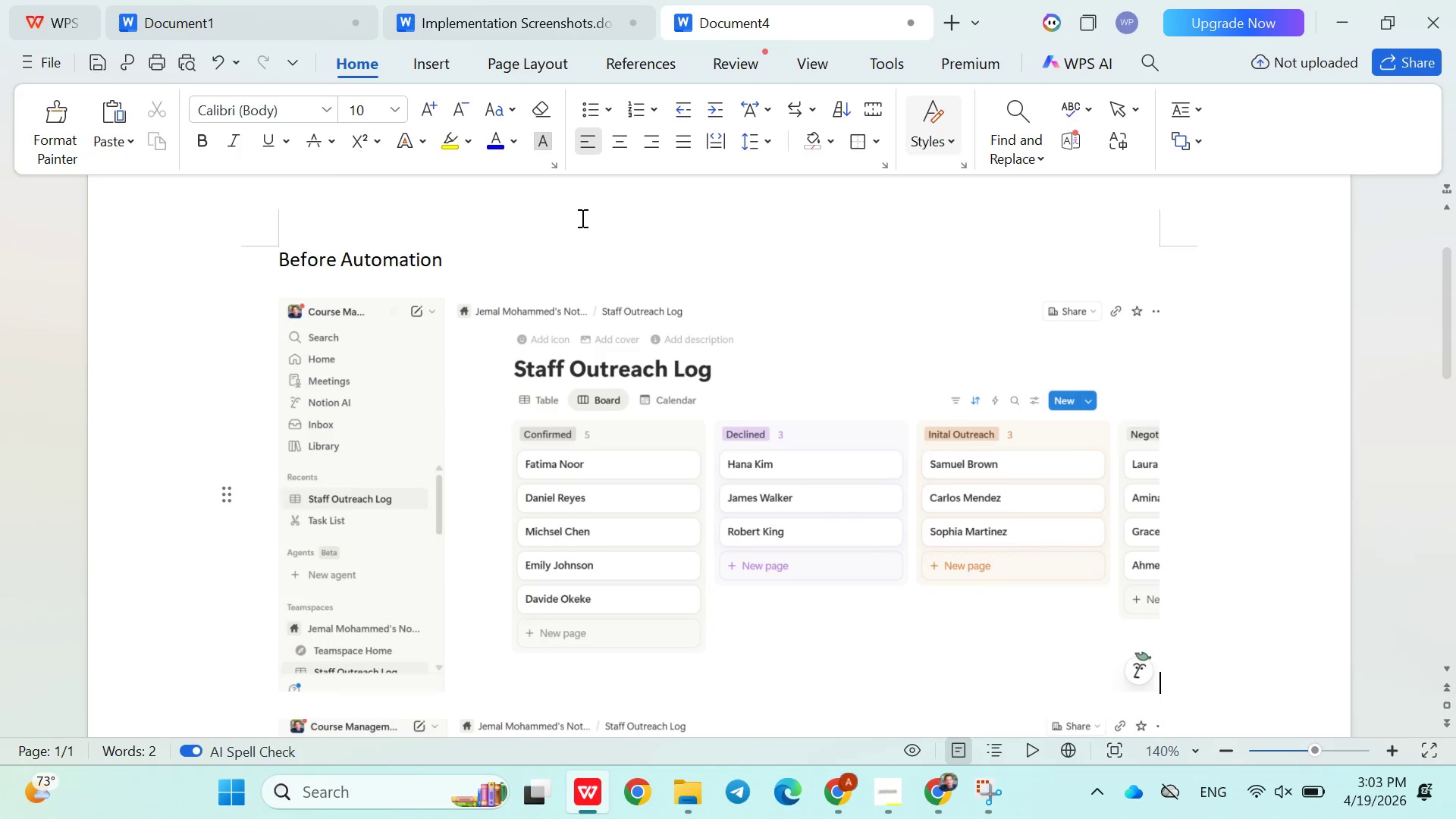 
left_click([573, 231])
 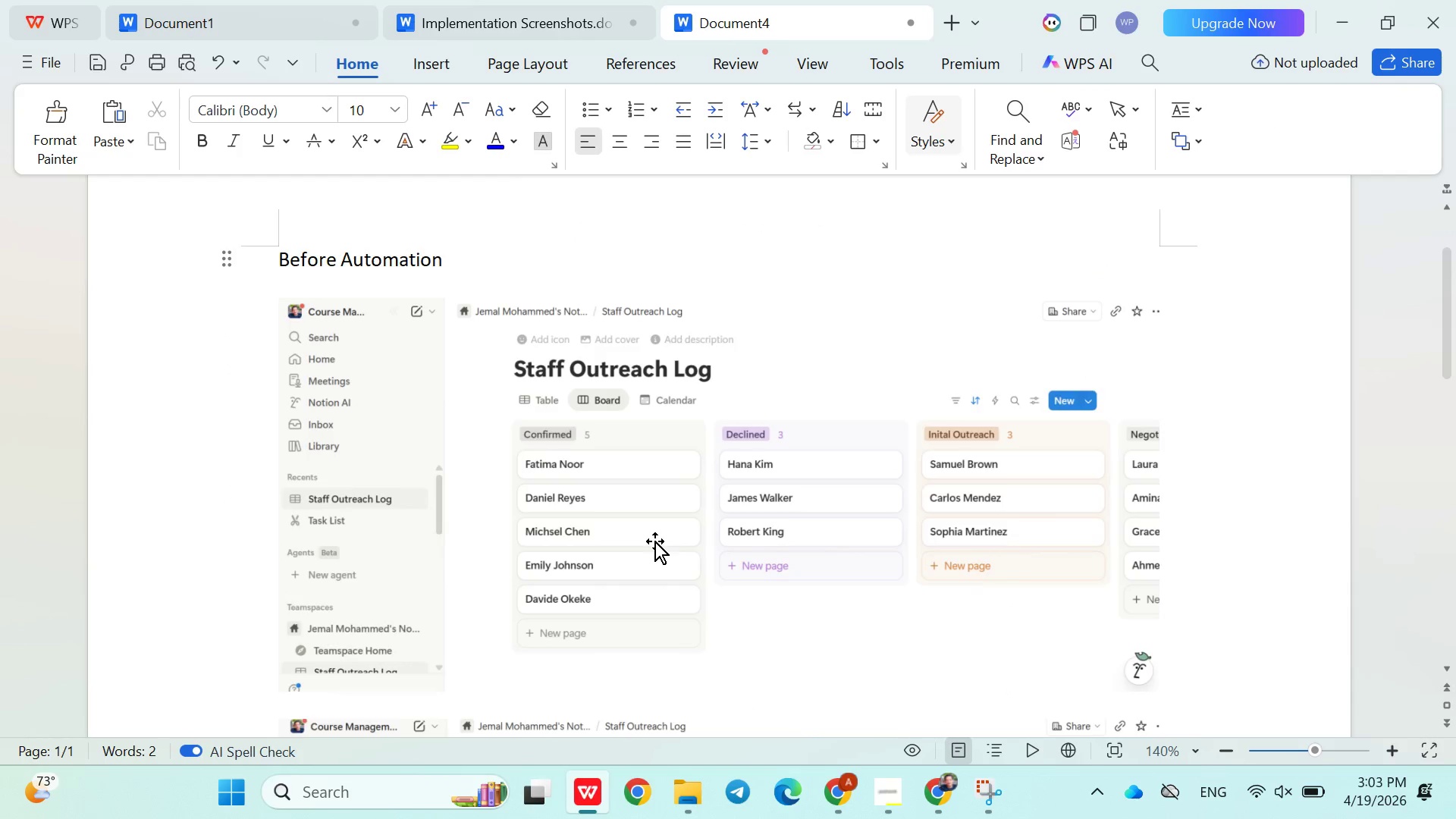 
scroll: coordinate [654, 541], scroll_direction: down, amount: 10.0
 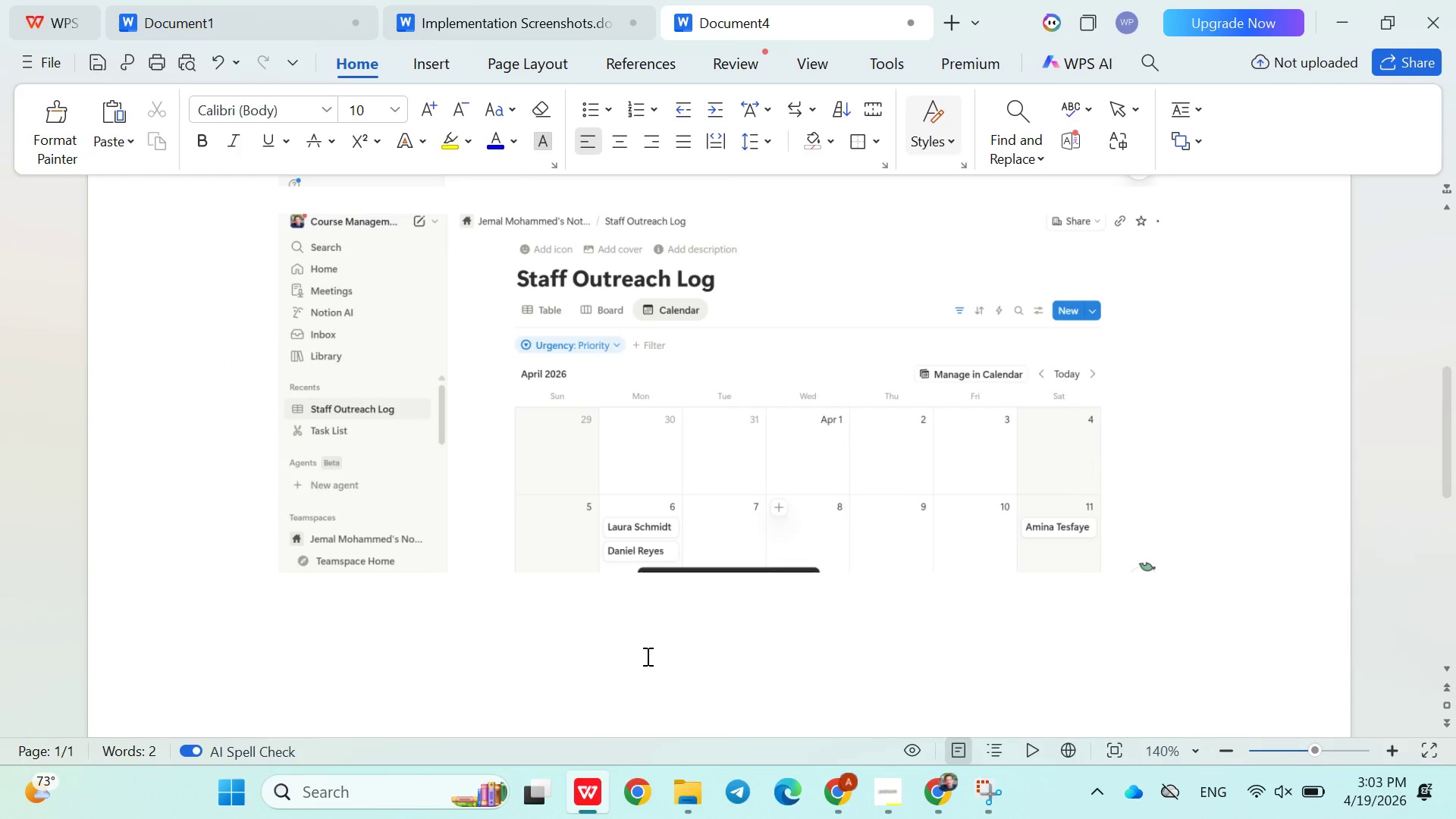 
left_click([646, 656])
 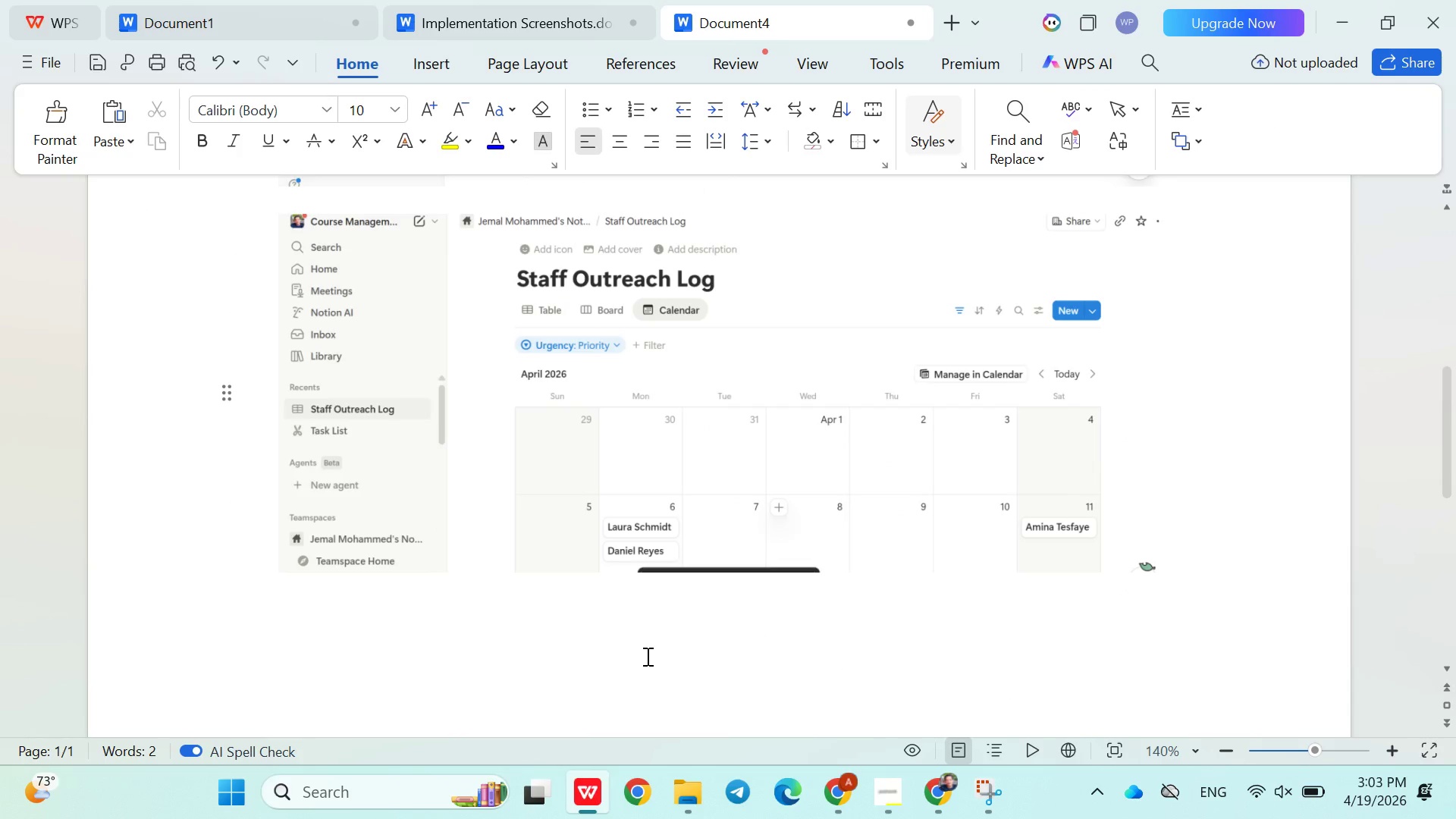 
scroll: coordinate [646, 656], scroll_direction: up, amount: 13.0
 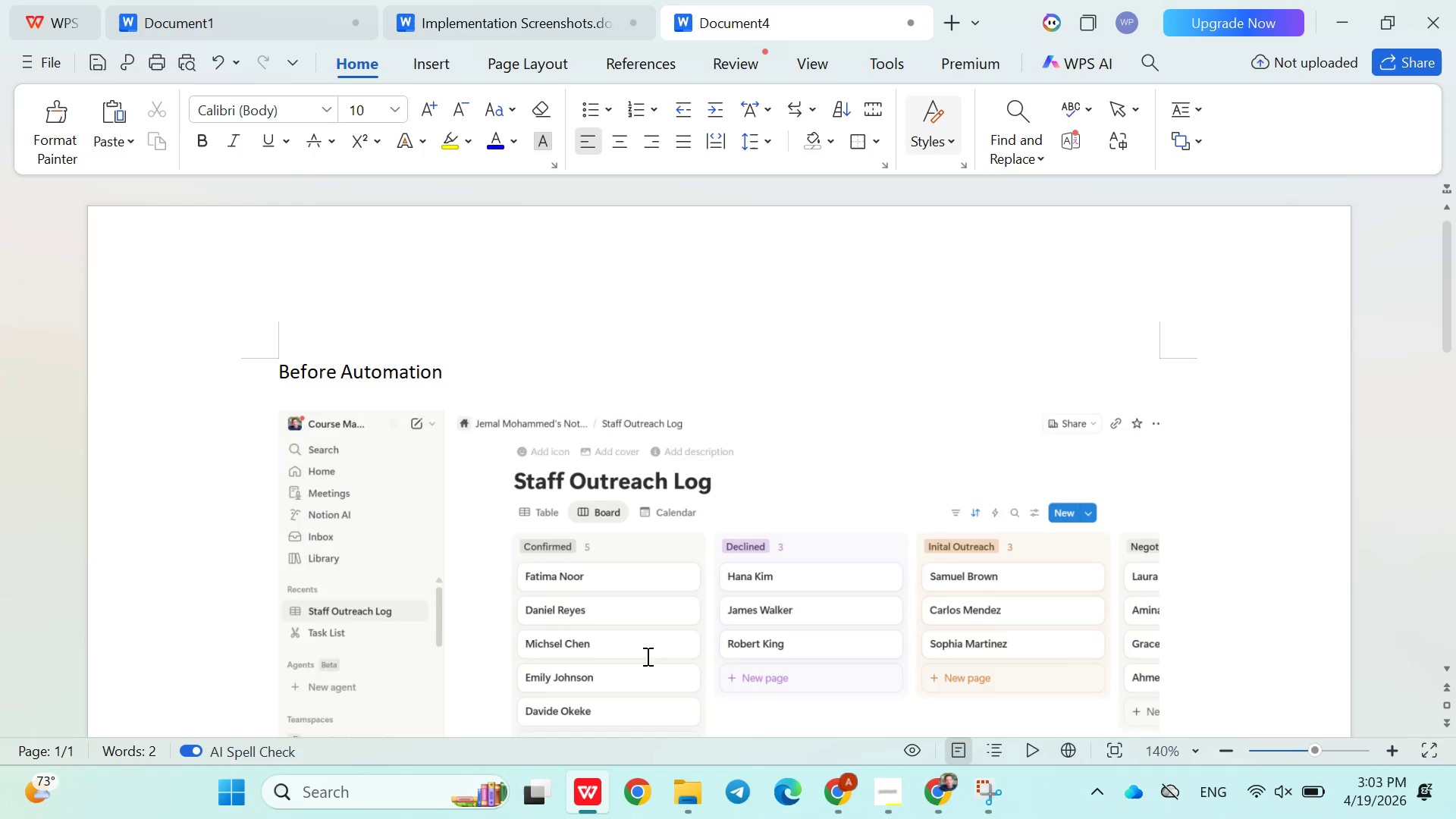 
scroll: coordinate [646, 656], scroll_direction: down, amount: 1.0
 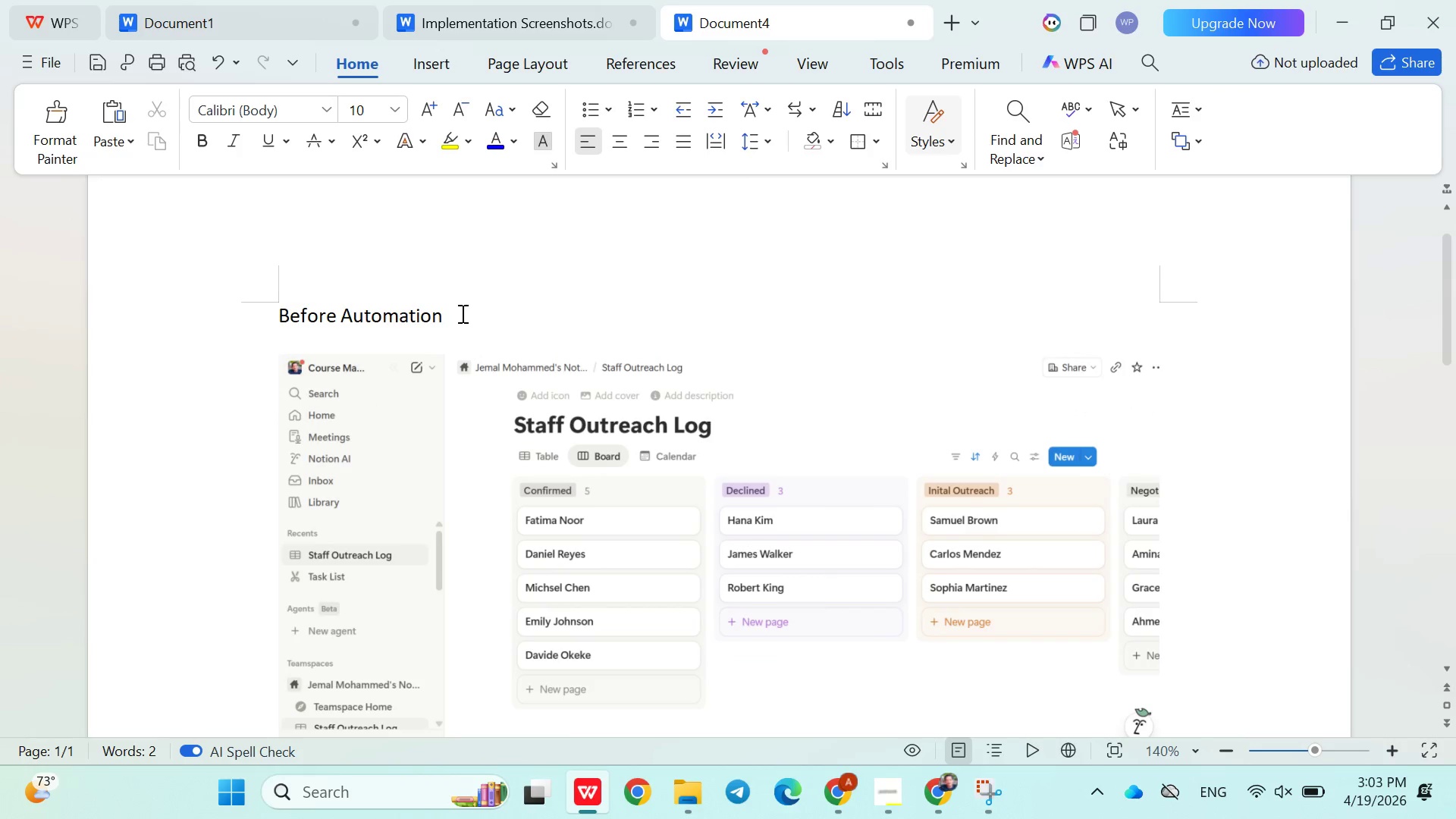 
left_click_drag(start_coordinate=[461, 313], to_coordinate=[168, 344])
 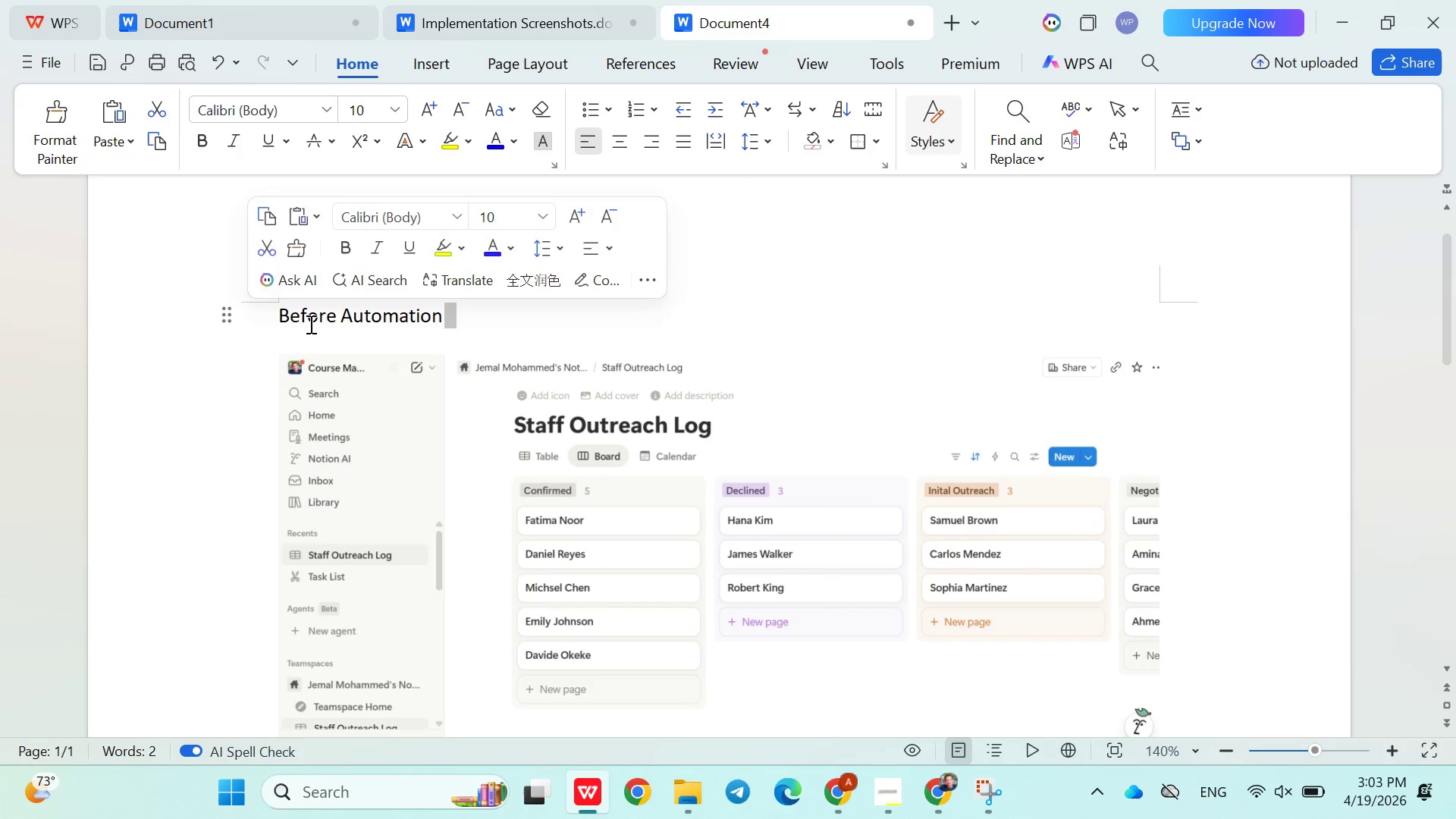 
double_click([309, 324])
 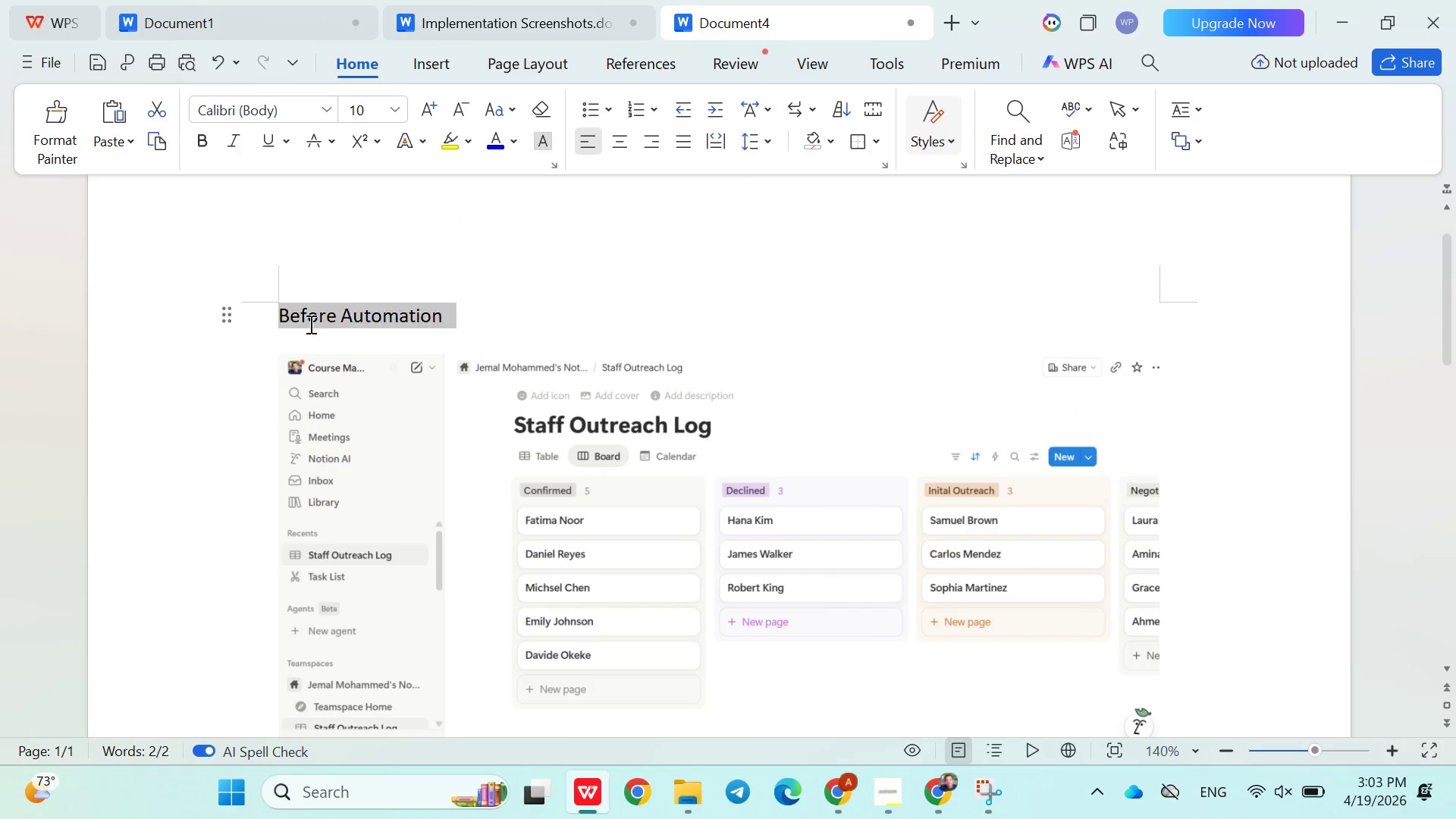 
triple_click([309, 324])
 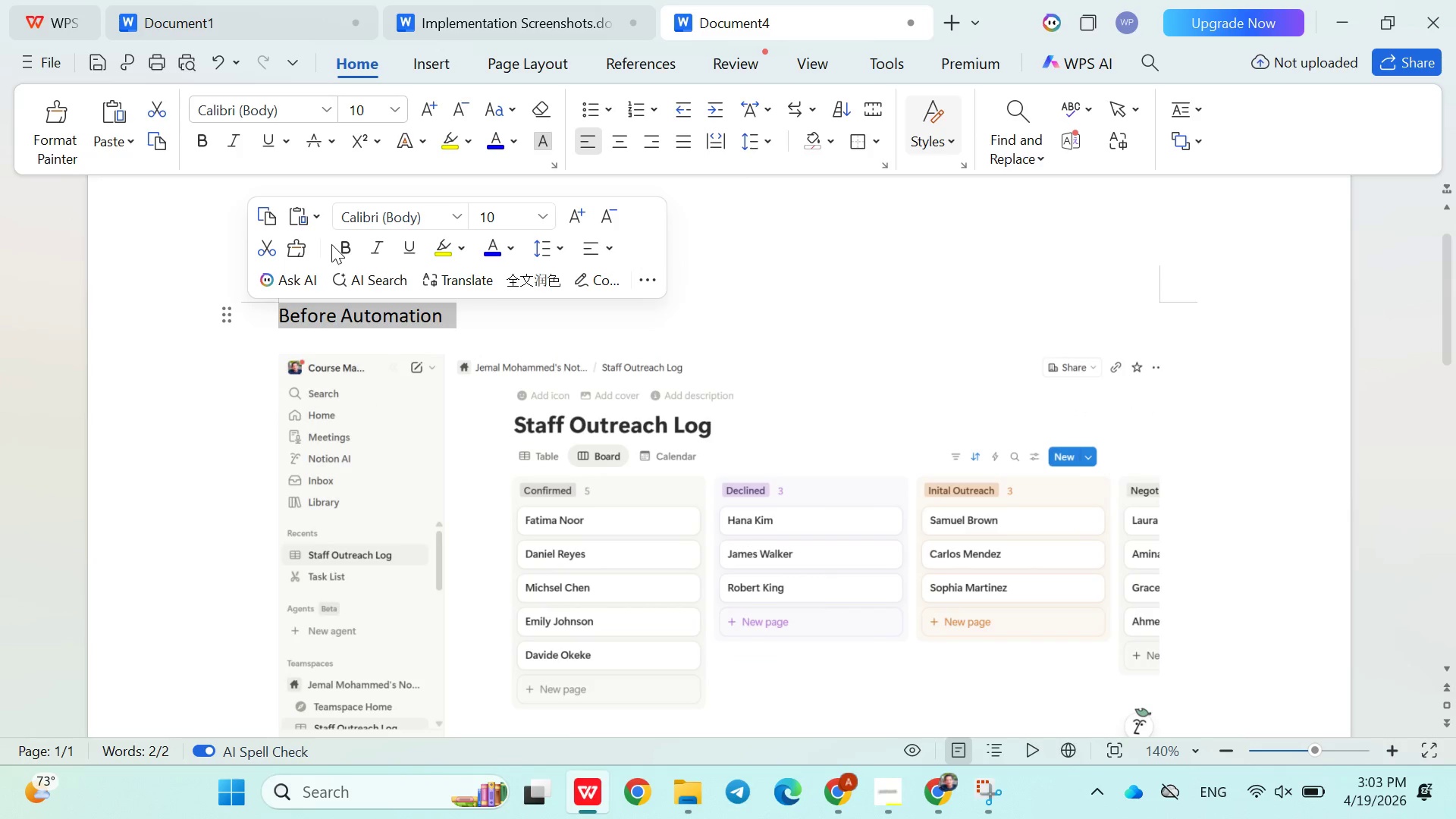 
left_click([336, 245])
 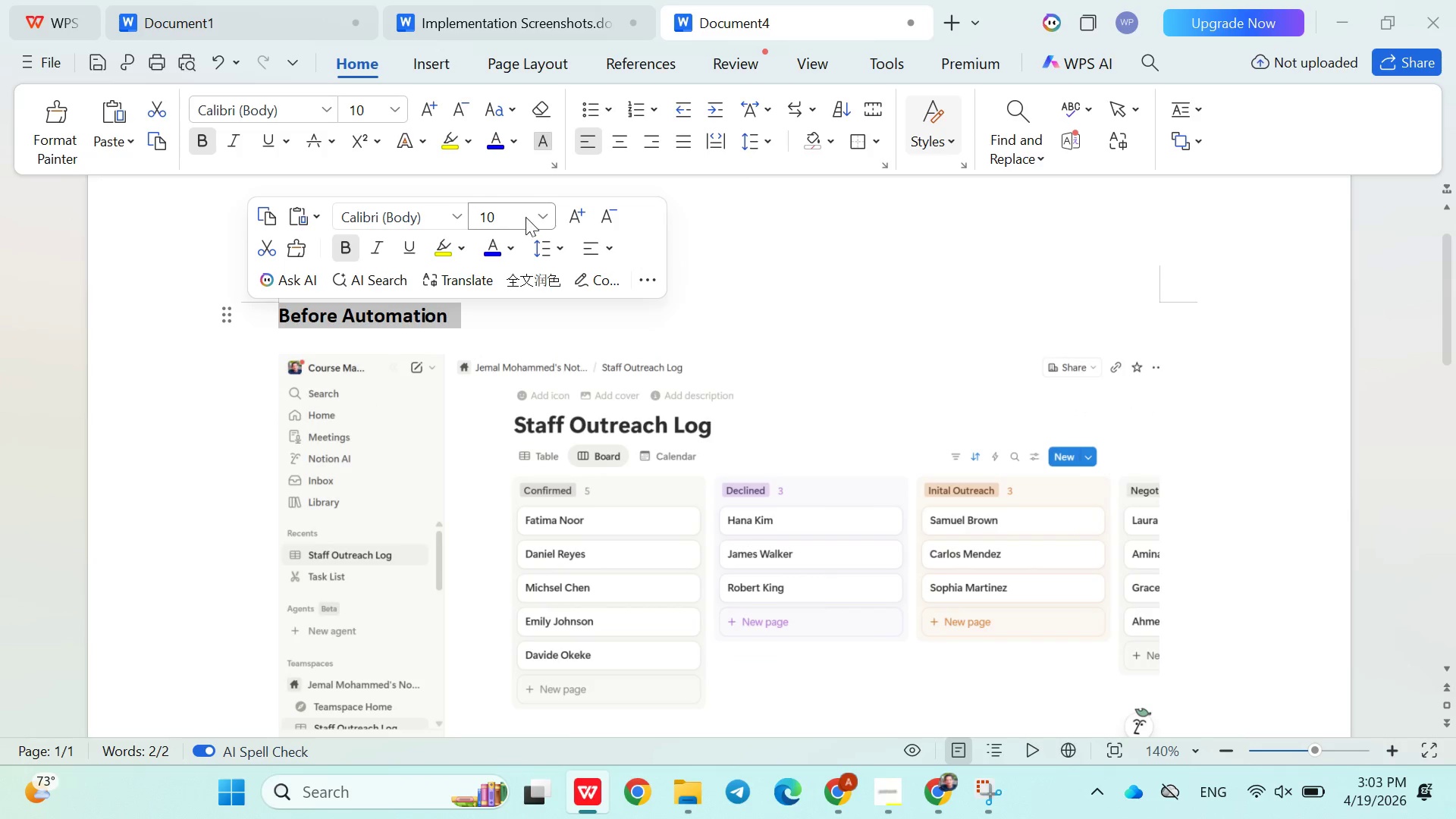 
left_click([538, 217])
 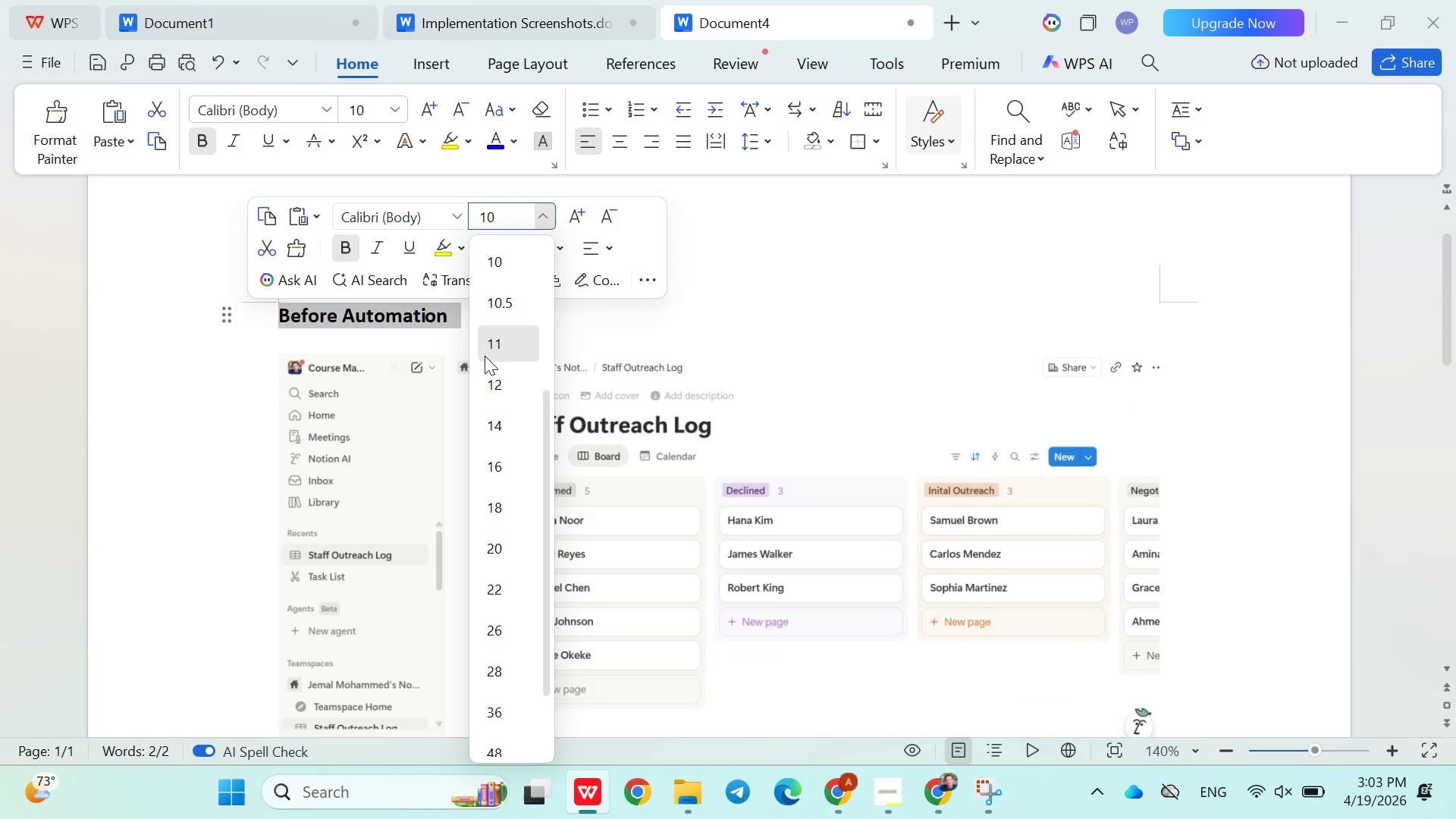 
left_click([484, 356])
 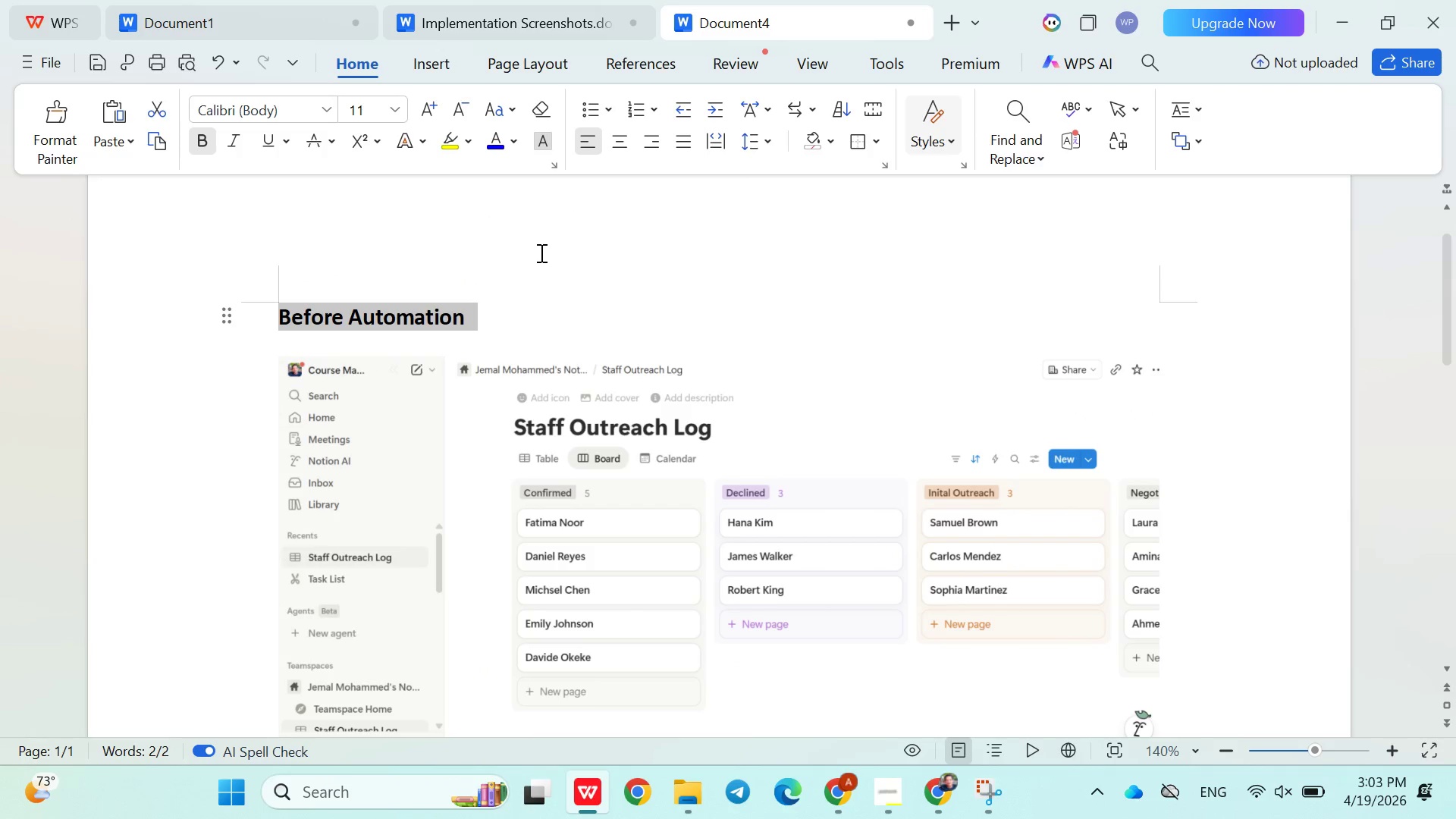 
left_click([623, 280])
 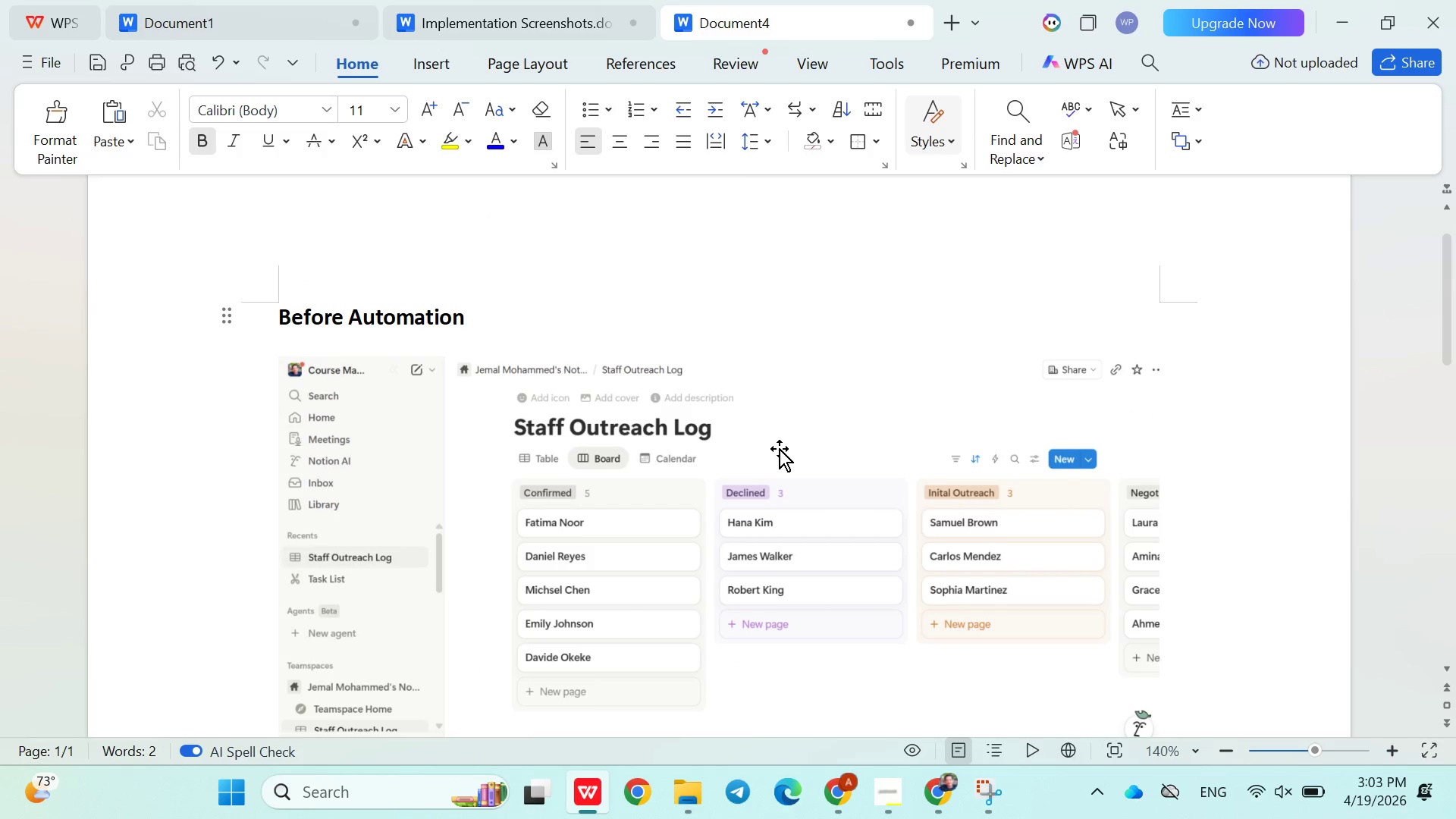 
scroll: coordinate [779, 448], scroll_direction: down, amount: 12.0
 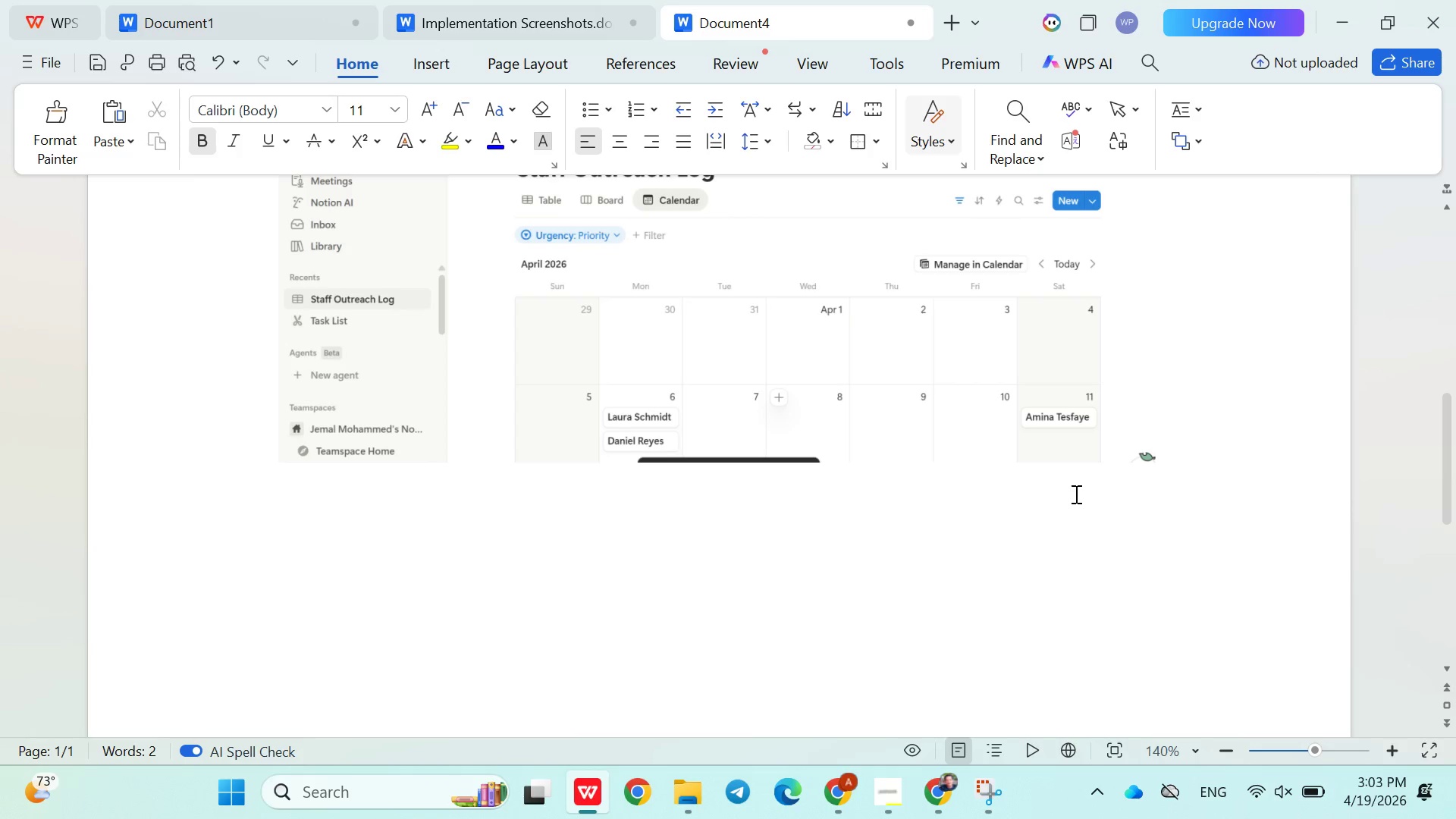 
left_click([1009, 554])
 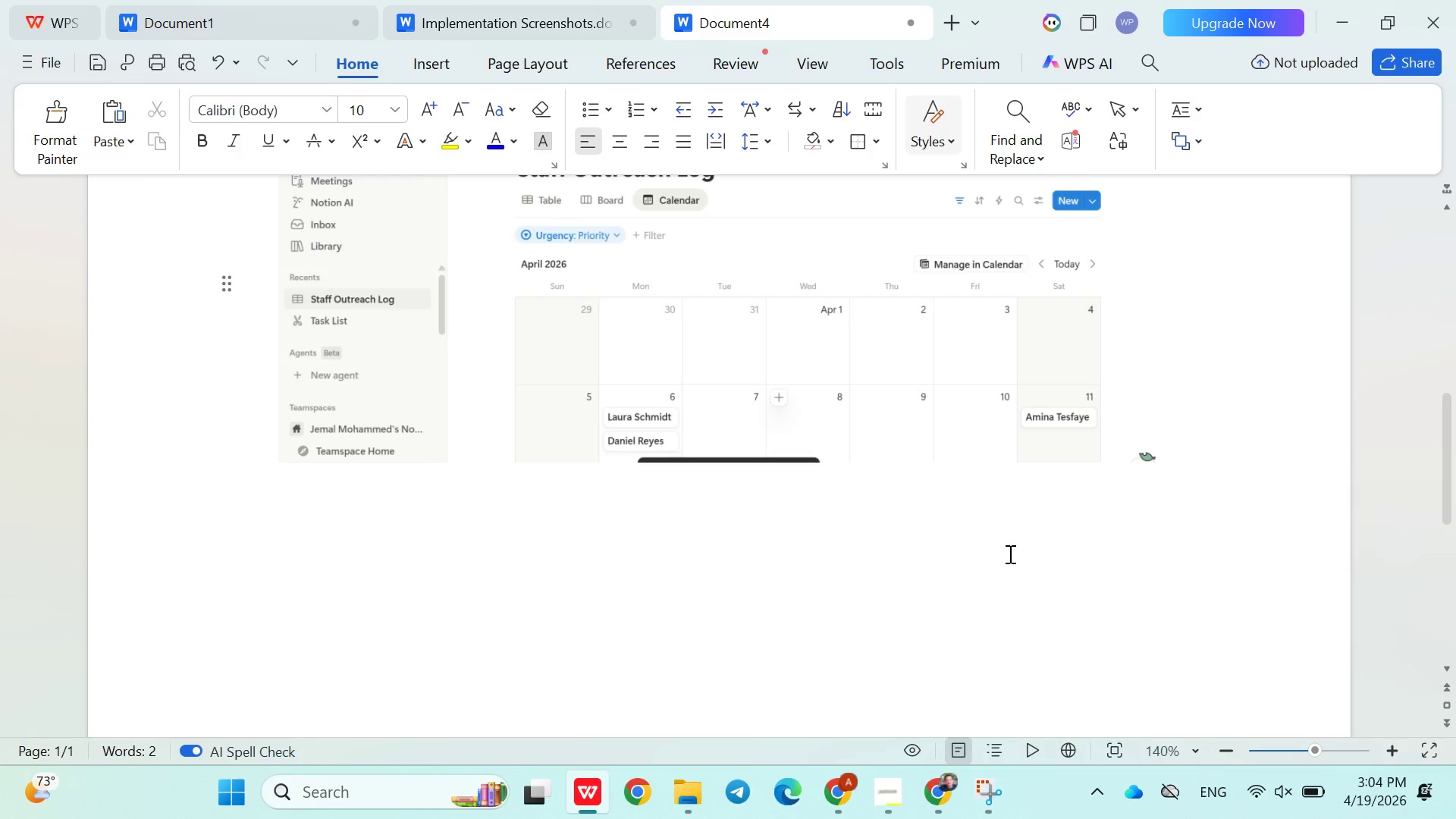 
key(ArrowRight)
 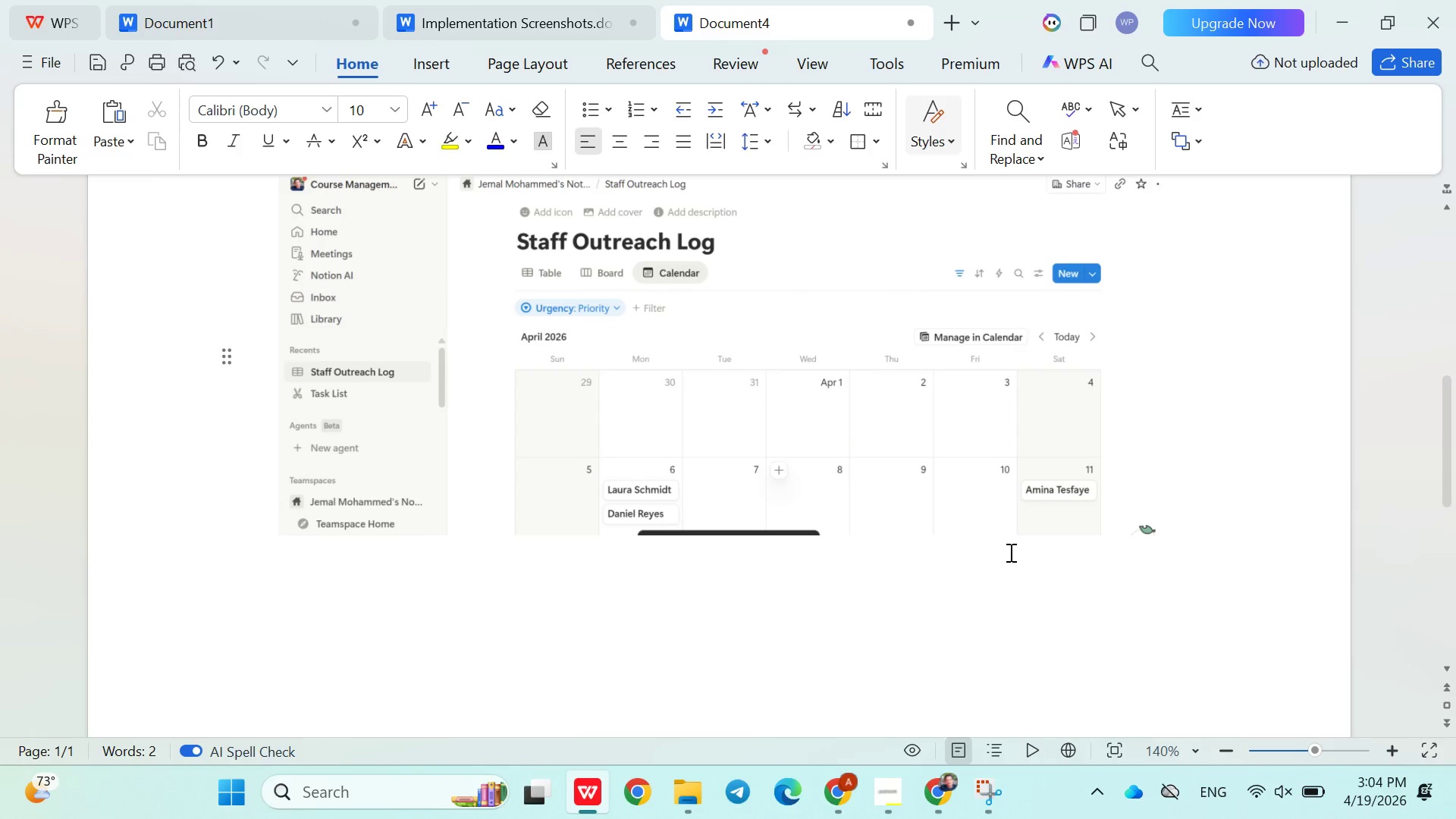 
key(ArrowRight)
 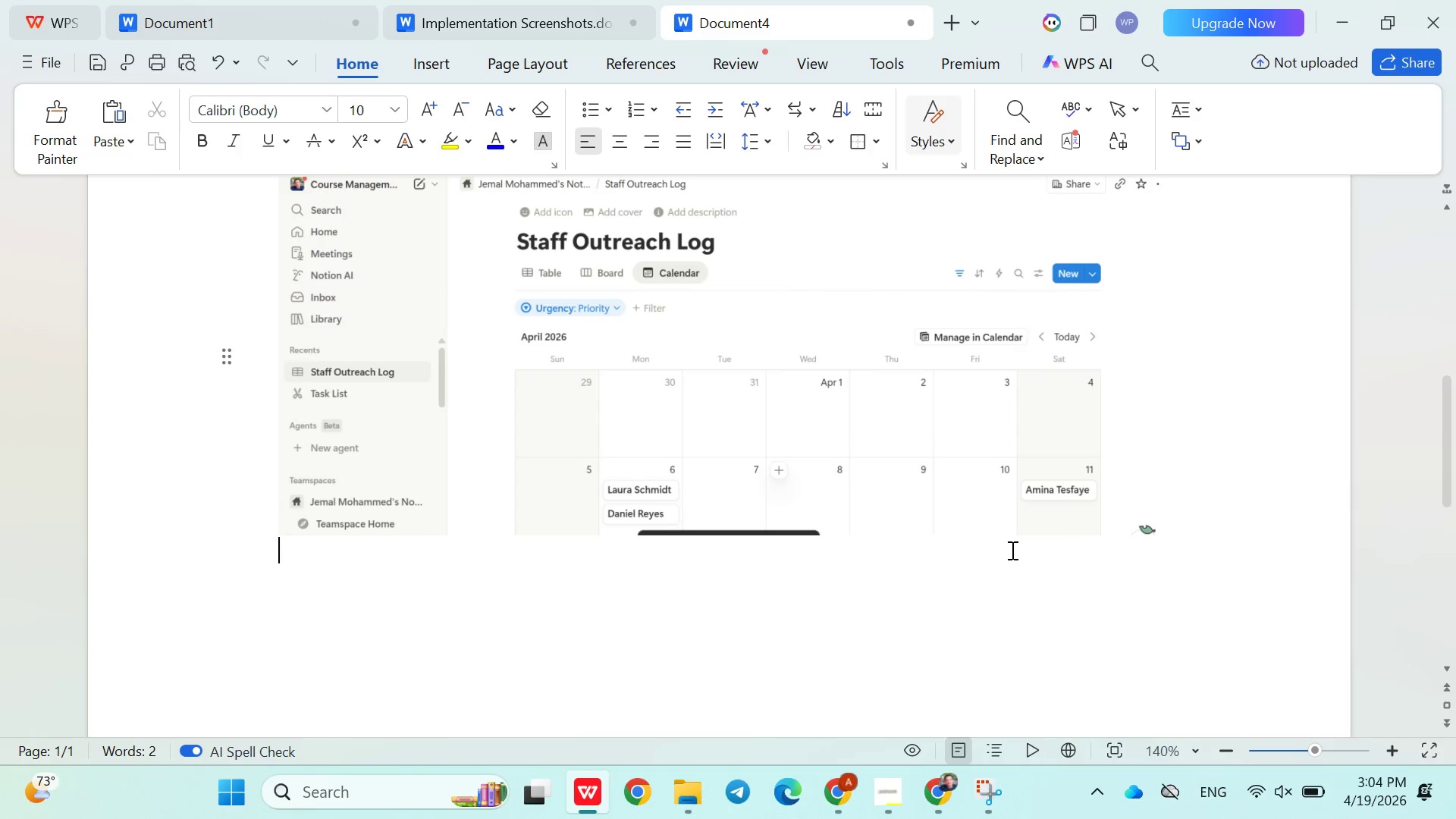 
key(Enter)
 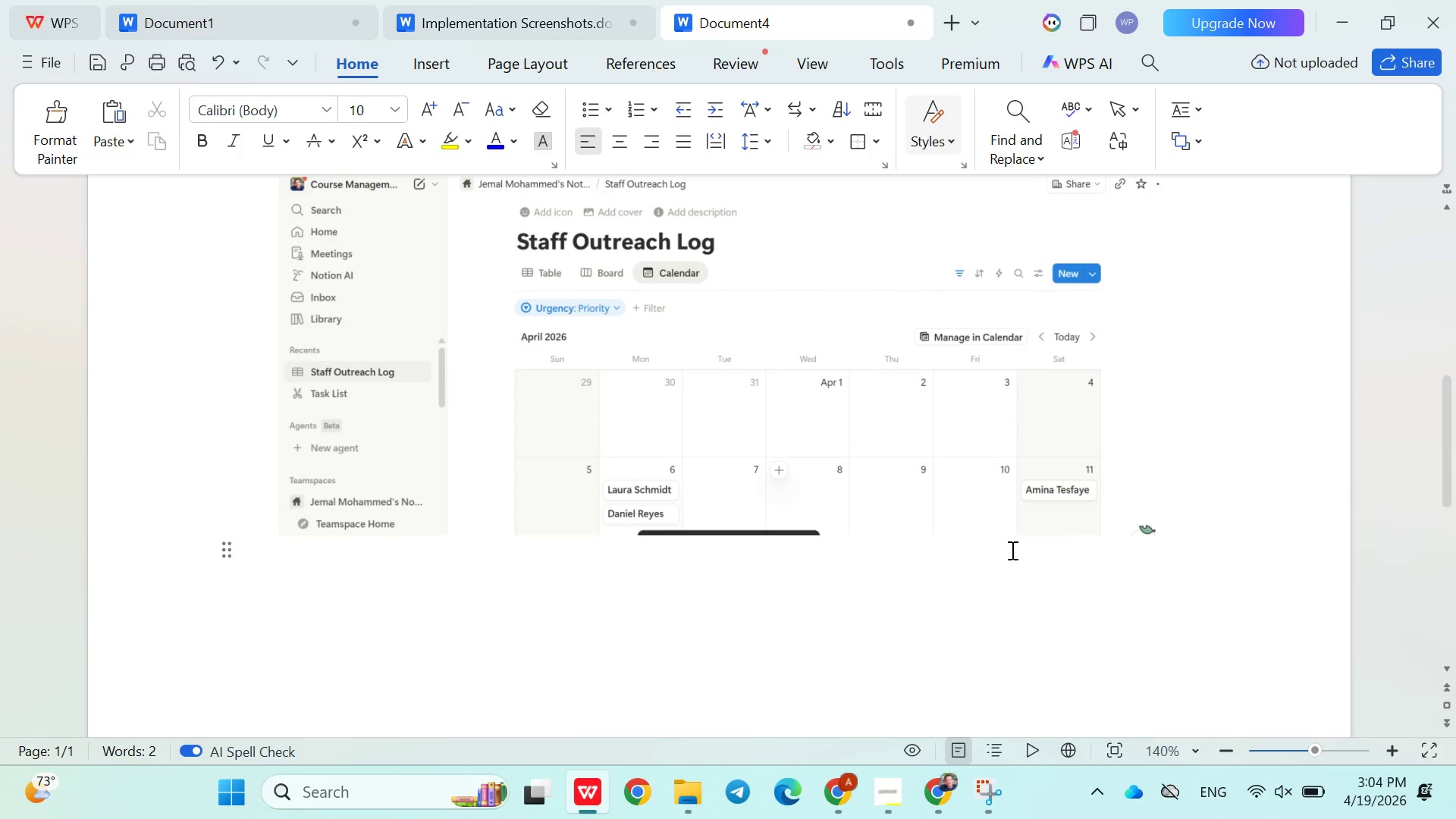 
key(Enter)
 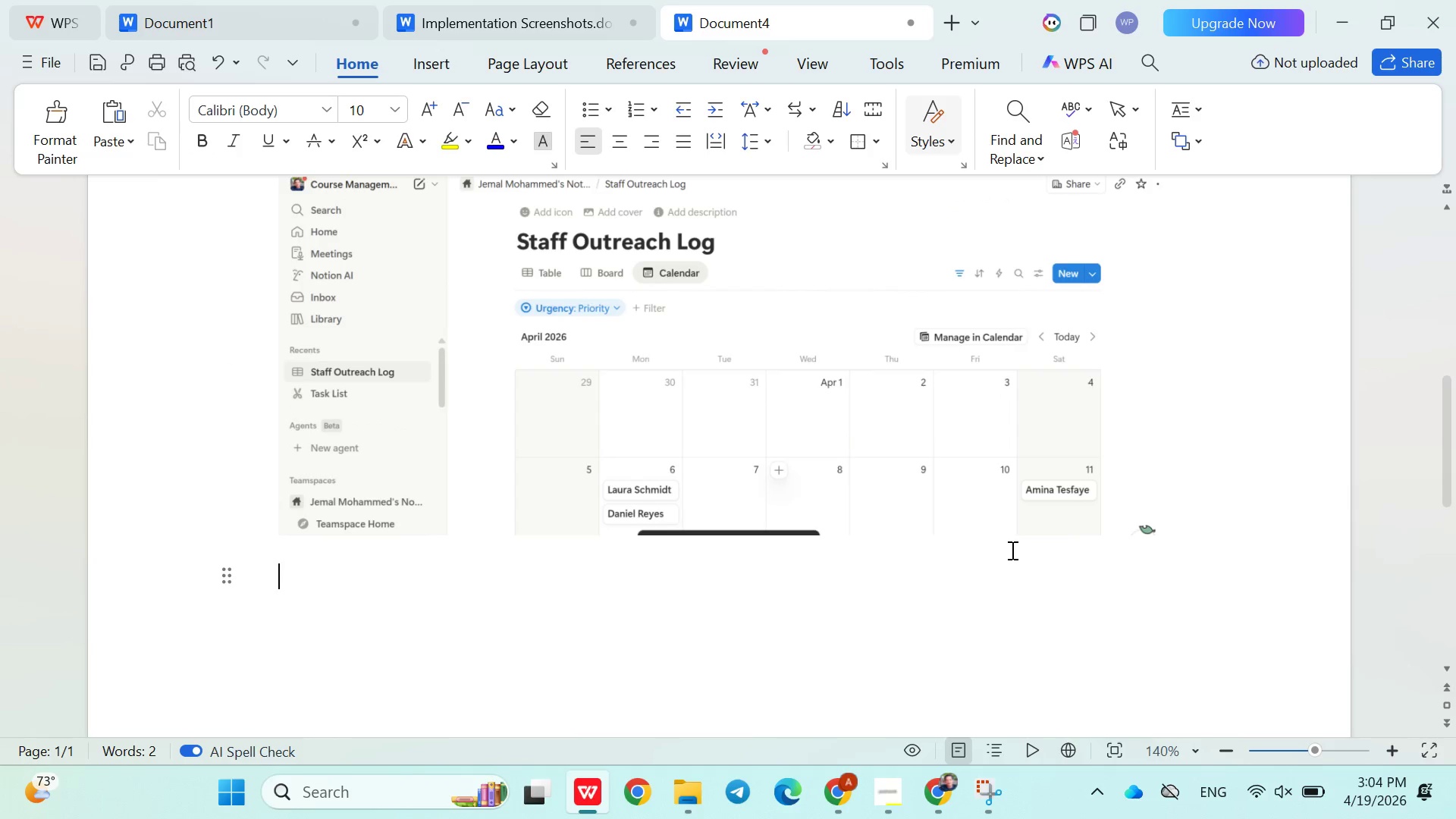 
key(Enter)
 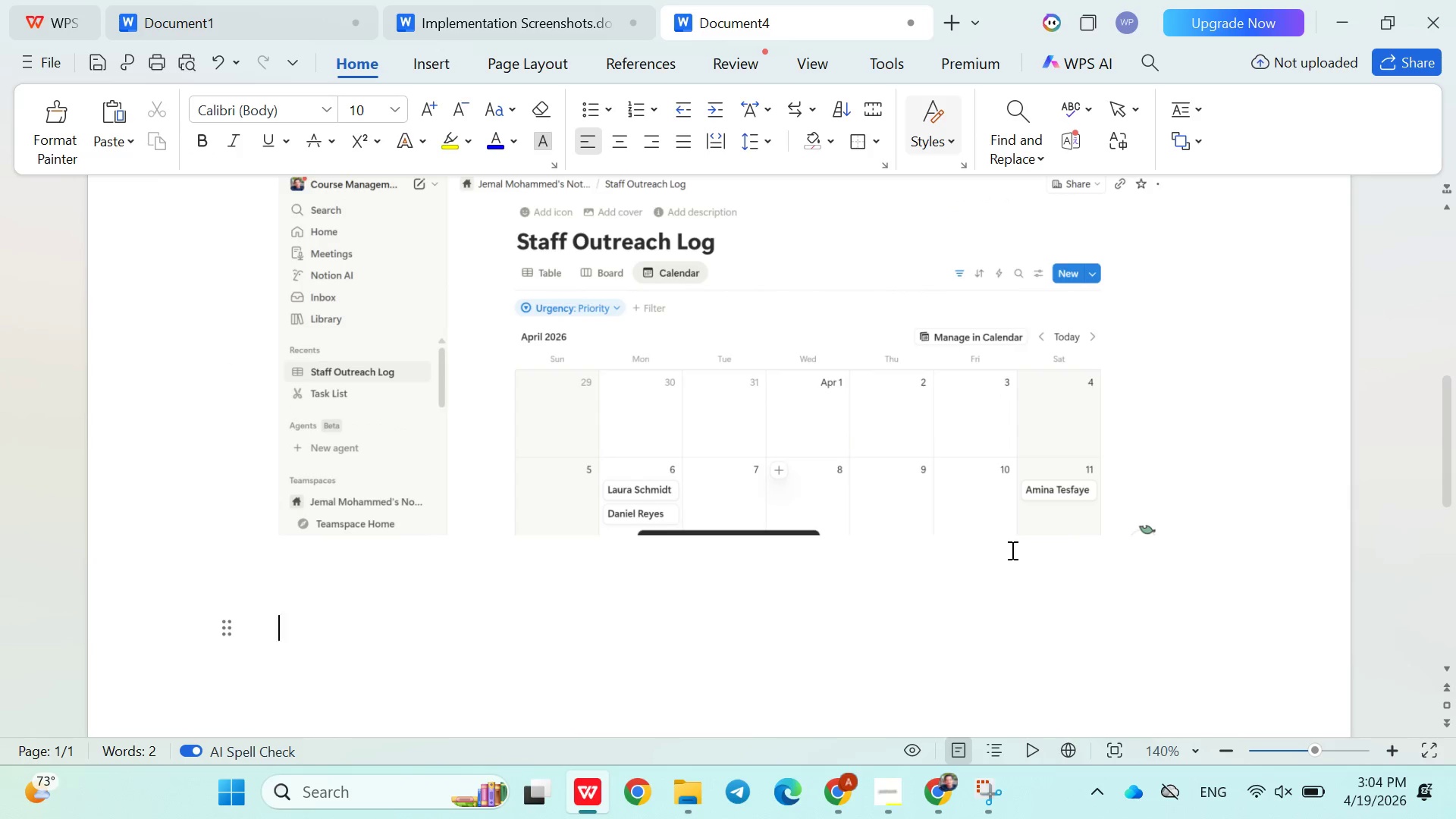 
key(Enter)
 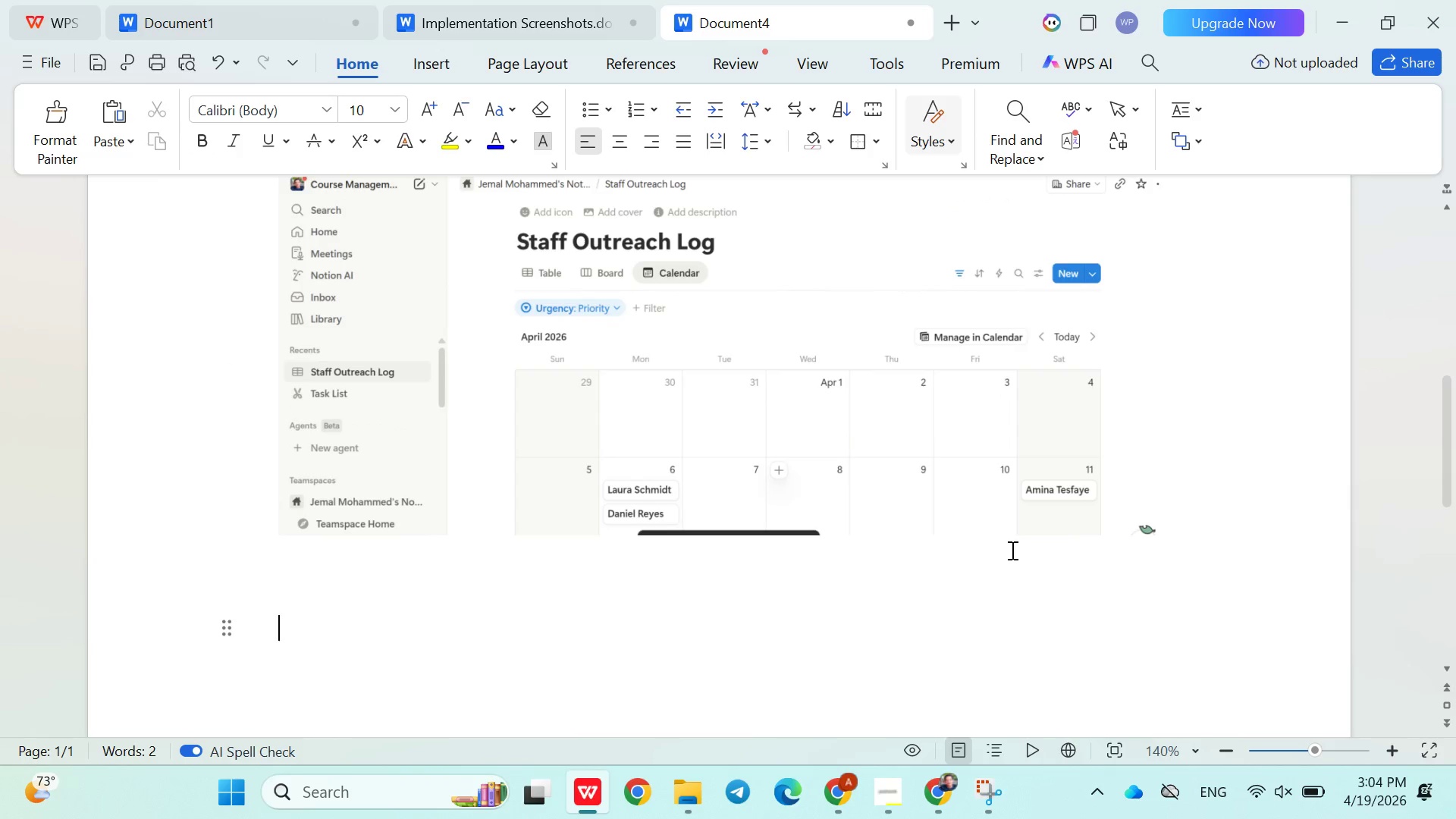 
type(After Automation)
 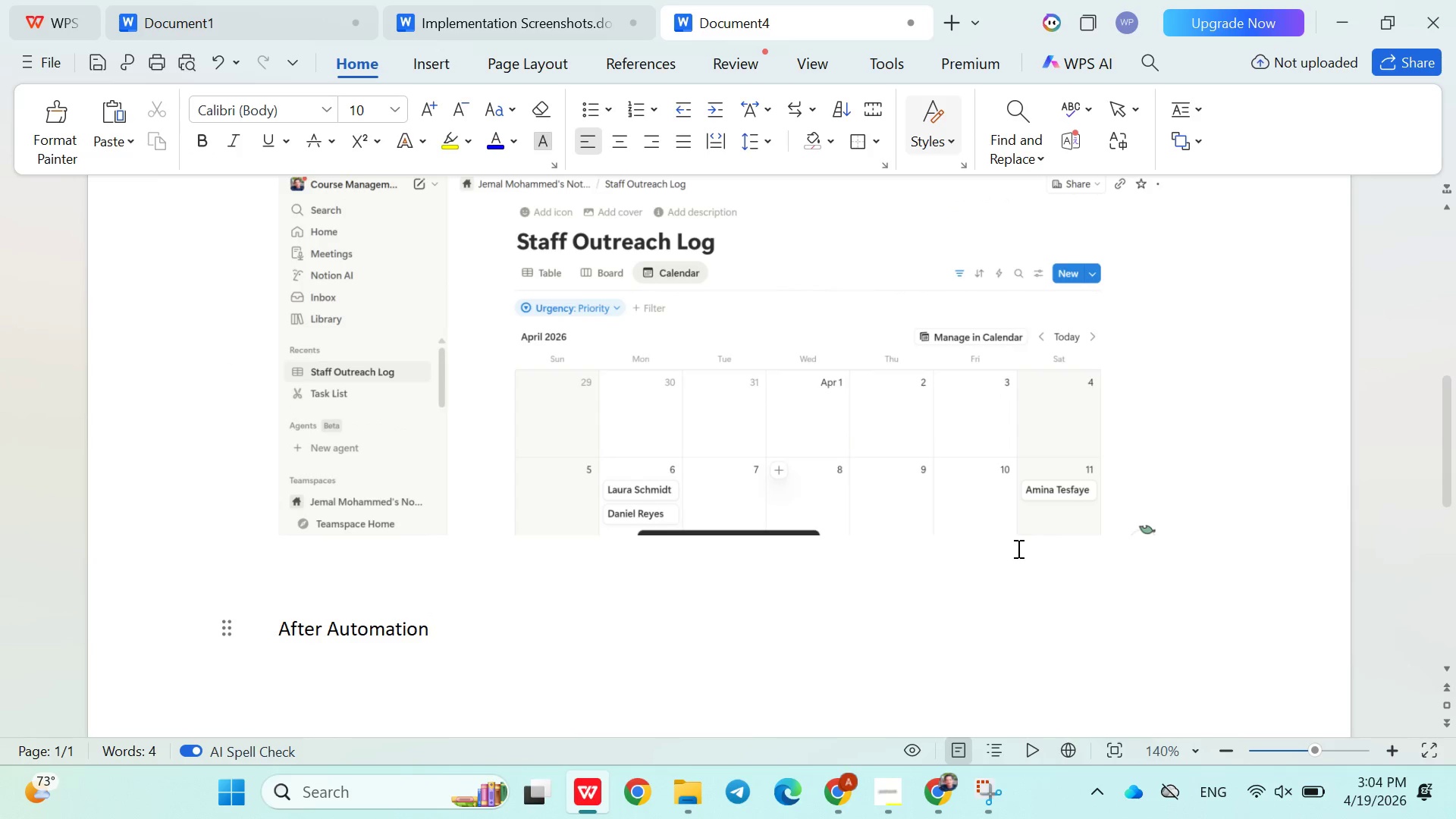 
left_click([848, 661])
 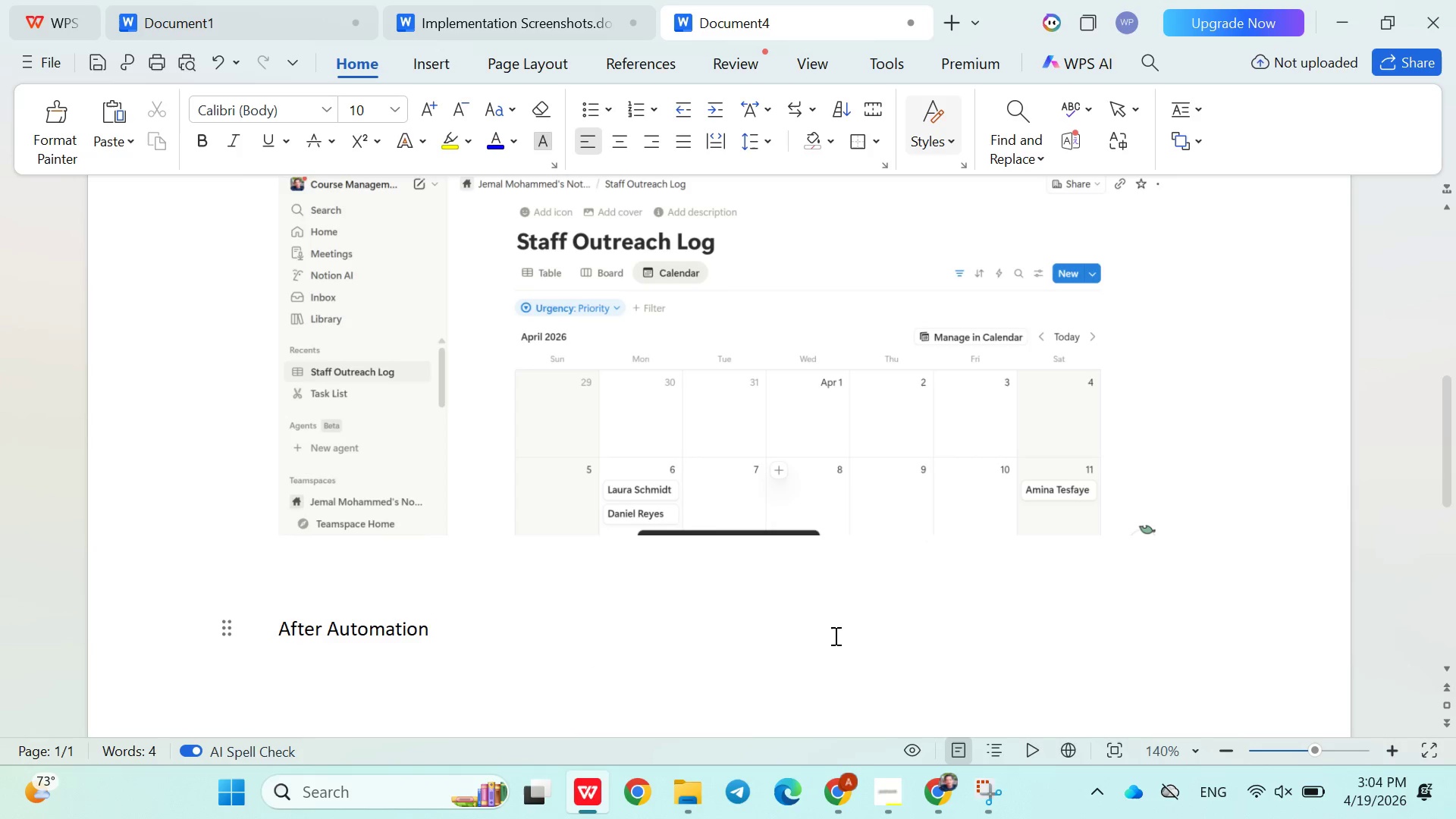 
left_click([886, 790])